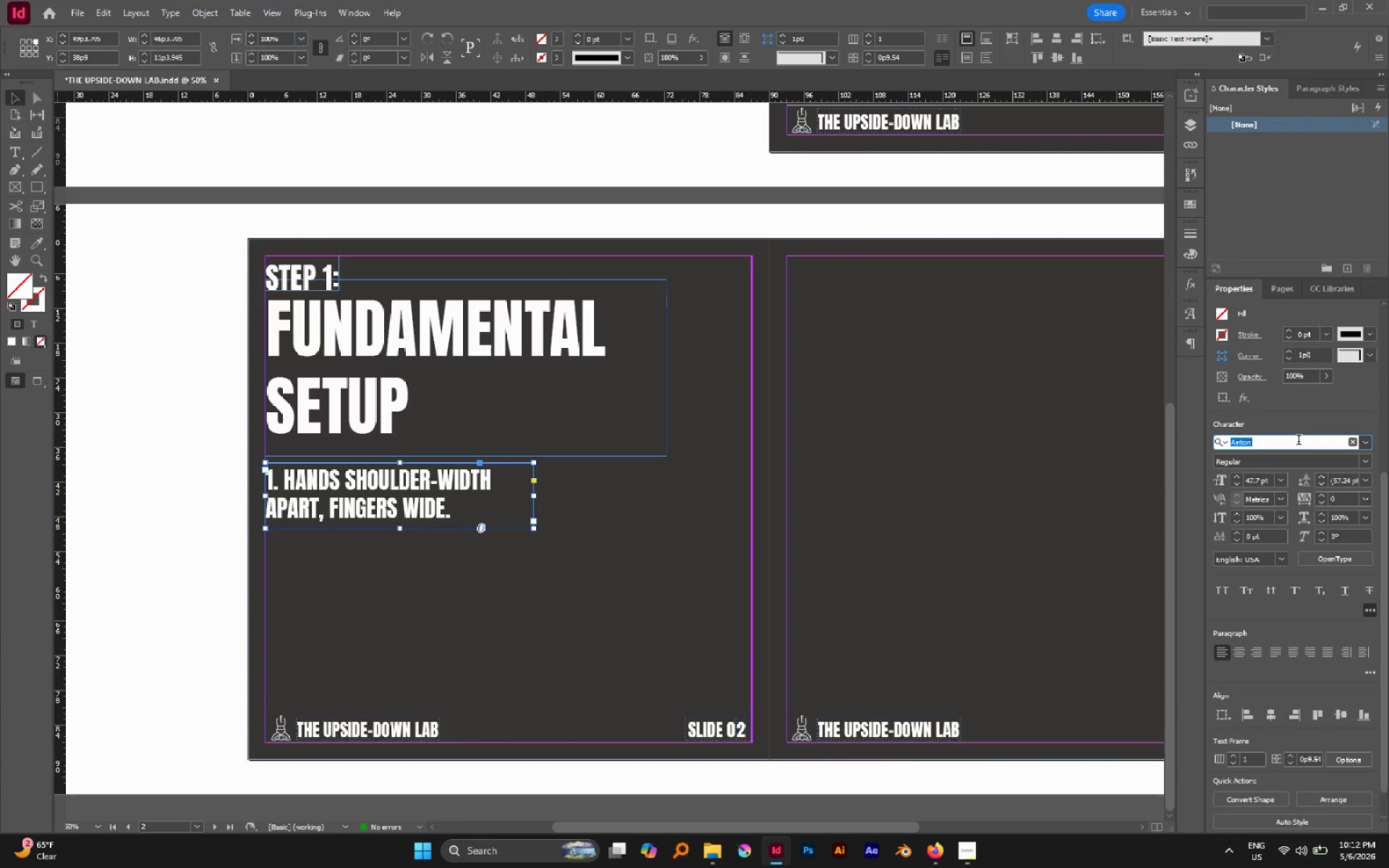 
type(mer)
key(Backspace)
key(Backspace)
type(ont)
 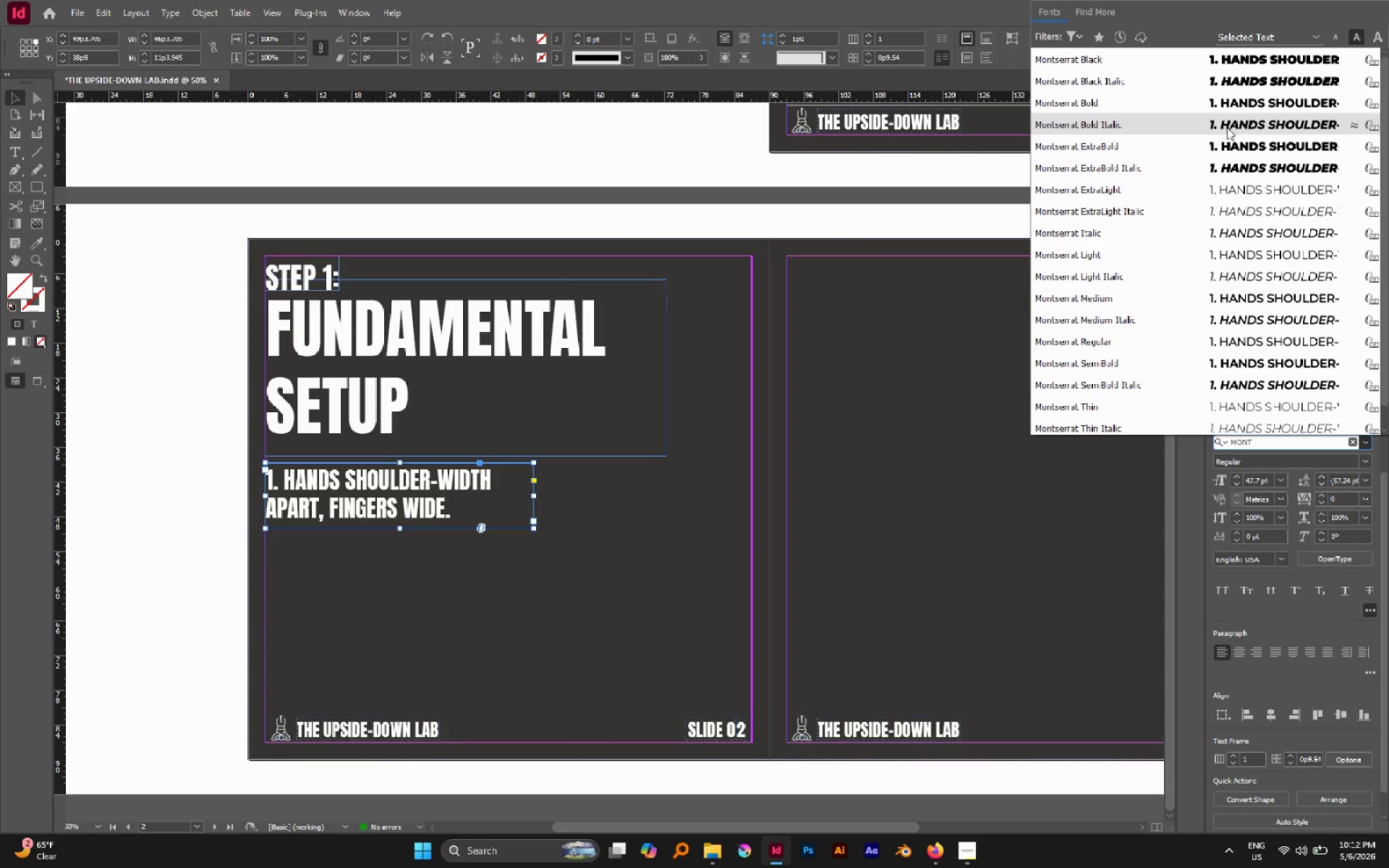 
left_click([1178, 111])
 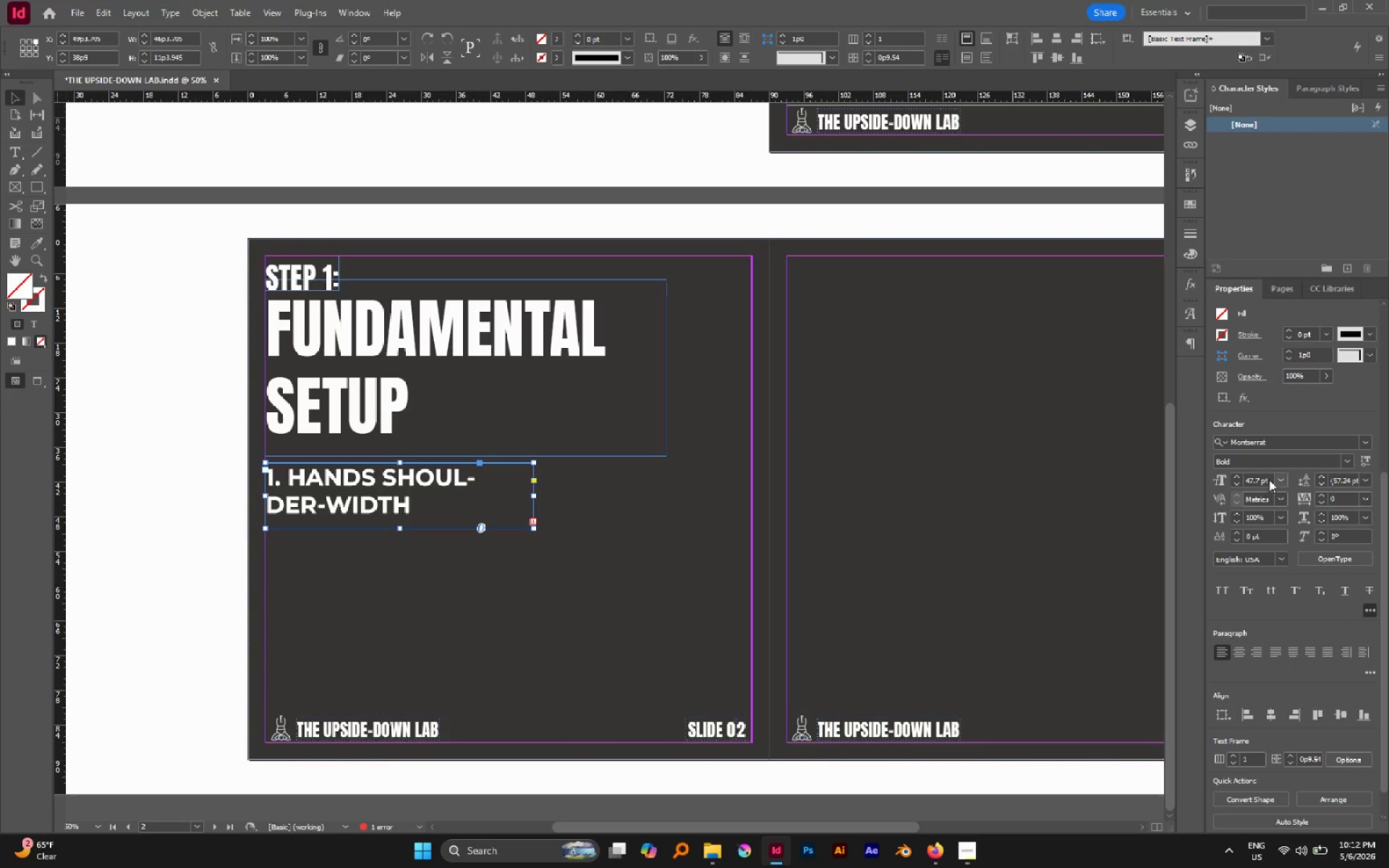 
left_click([1345, 464])
 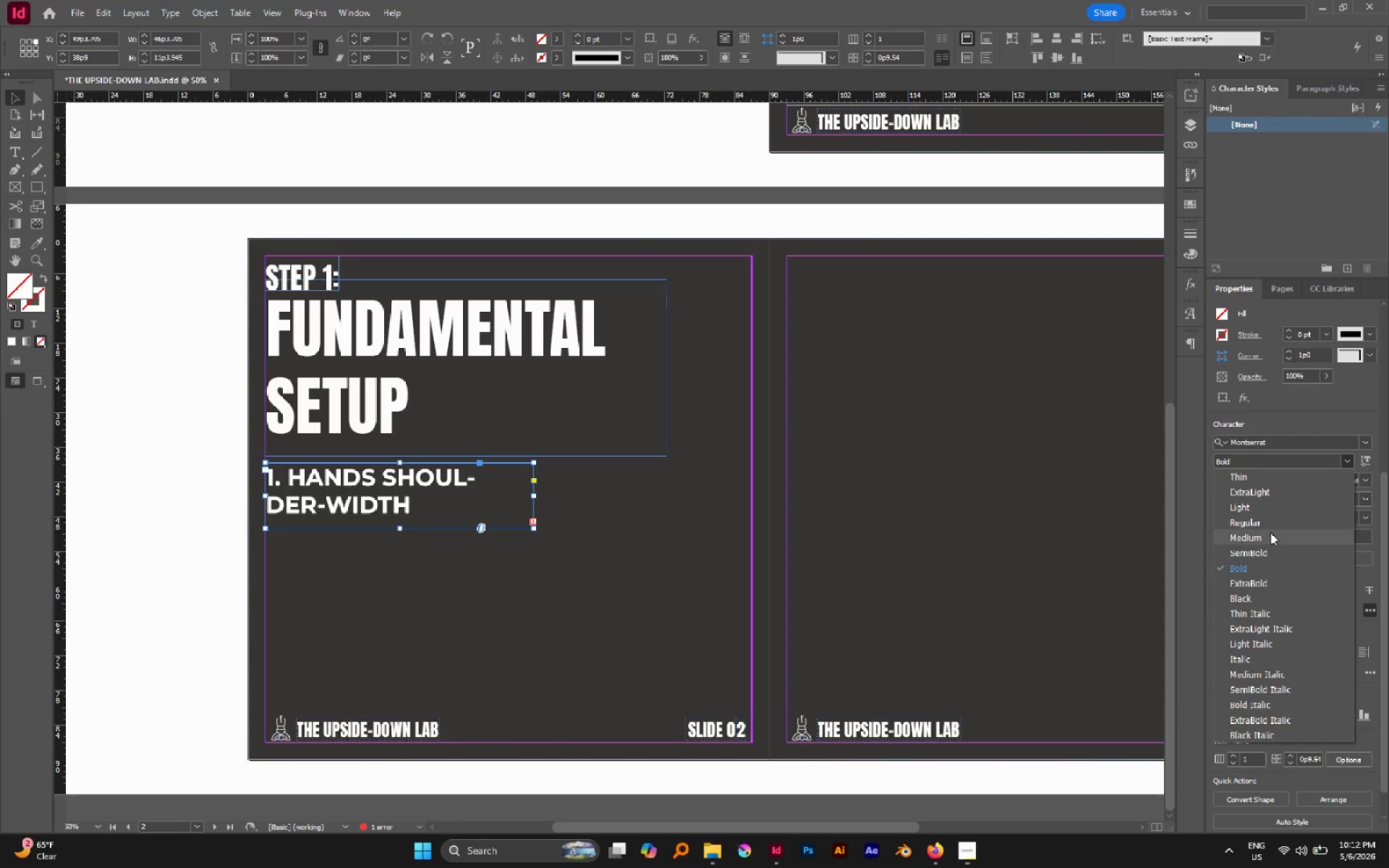 
left_click([1263, 524])
 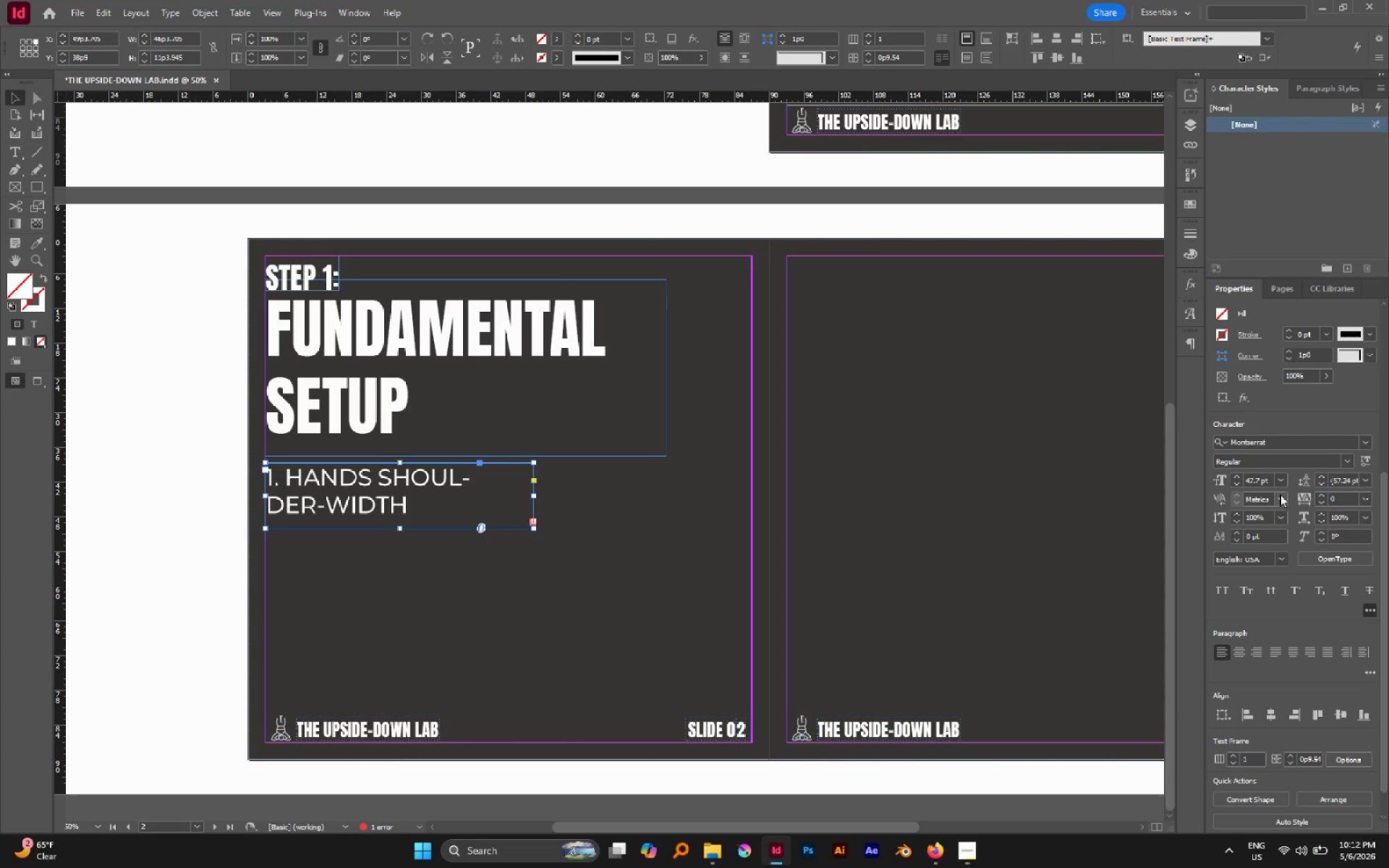 
double_click([1278, 481])
 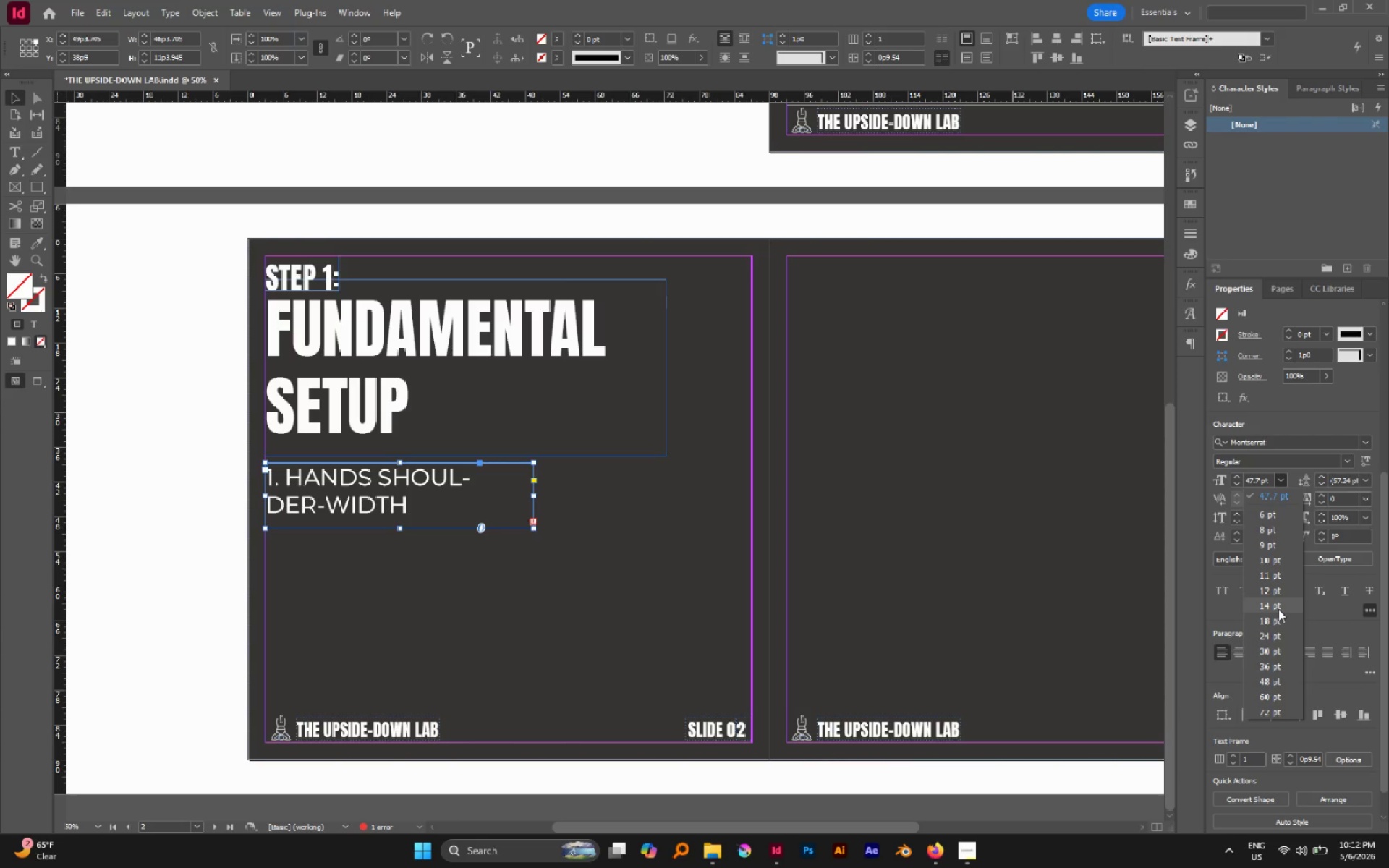 
left_click([1278, 615])
 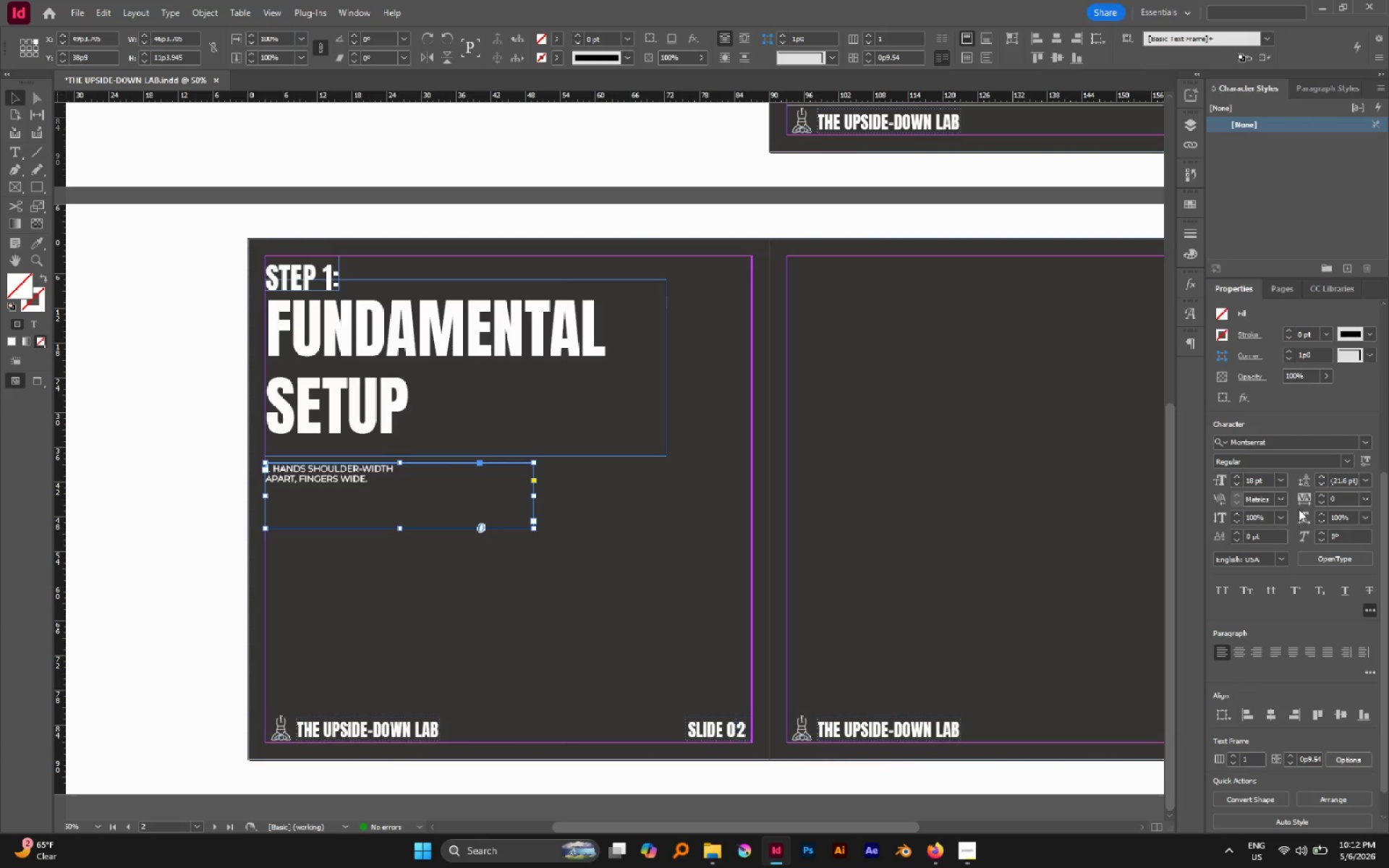 
left_click([1280, 483])
 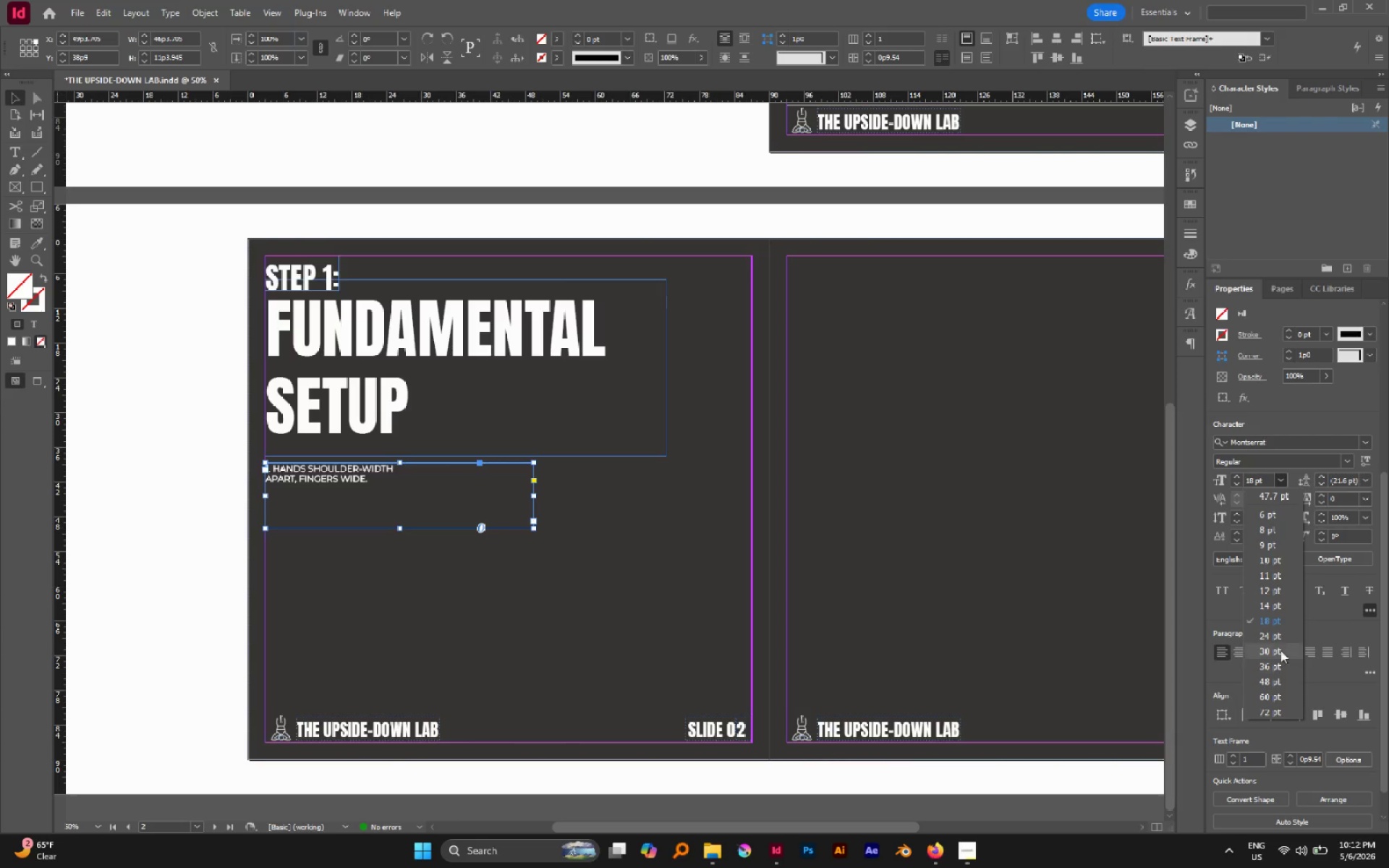 
left_click([1280, 648])
 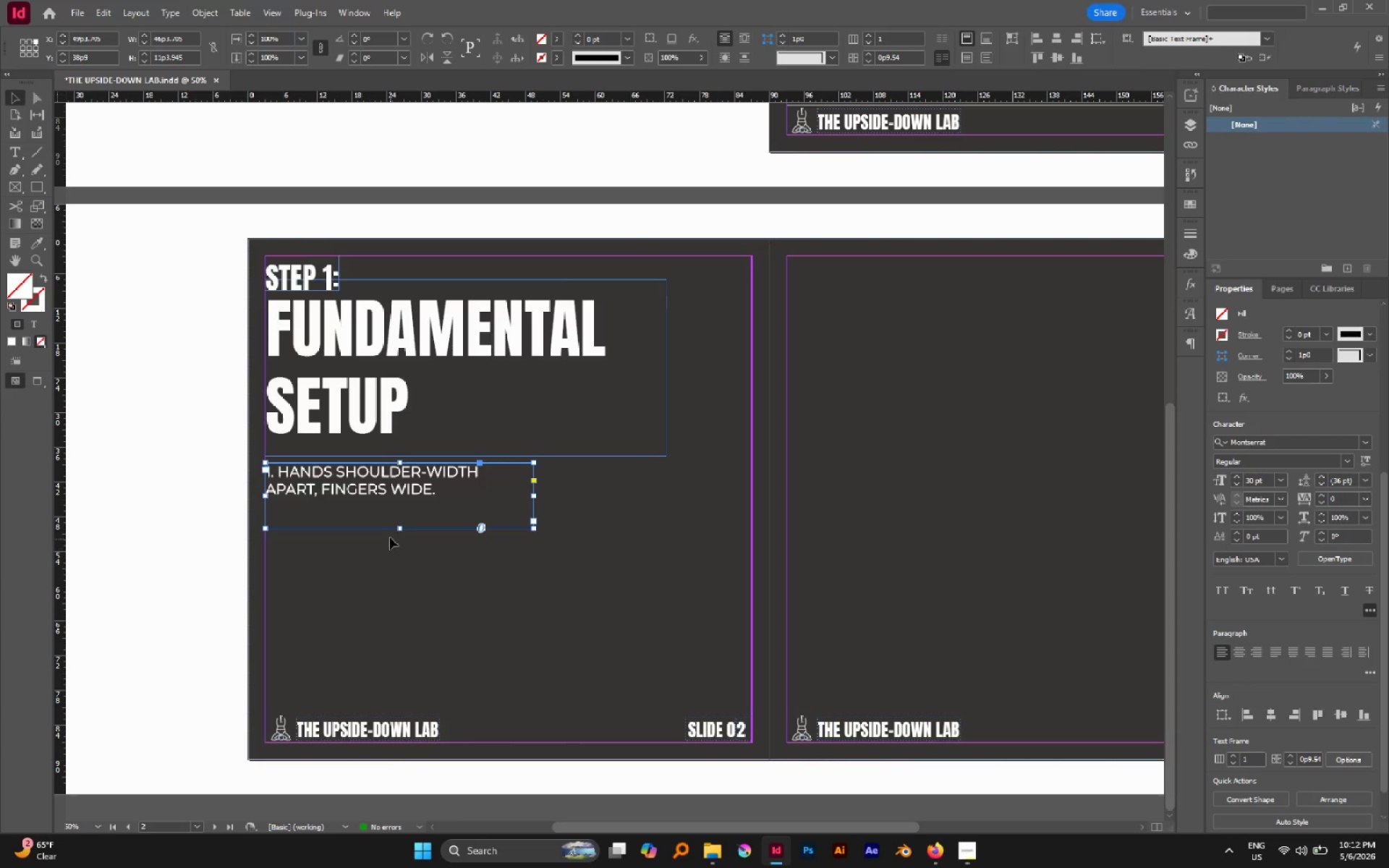 
left_click_drag(start_coordinate=[400, 527], to_coordinate=[400, 503])
 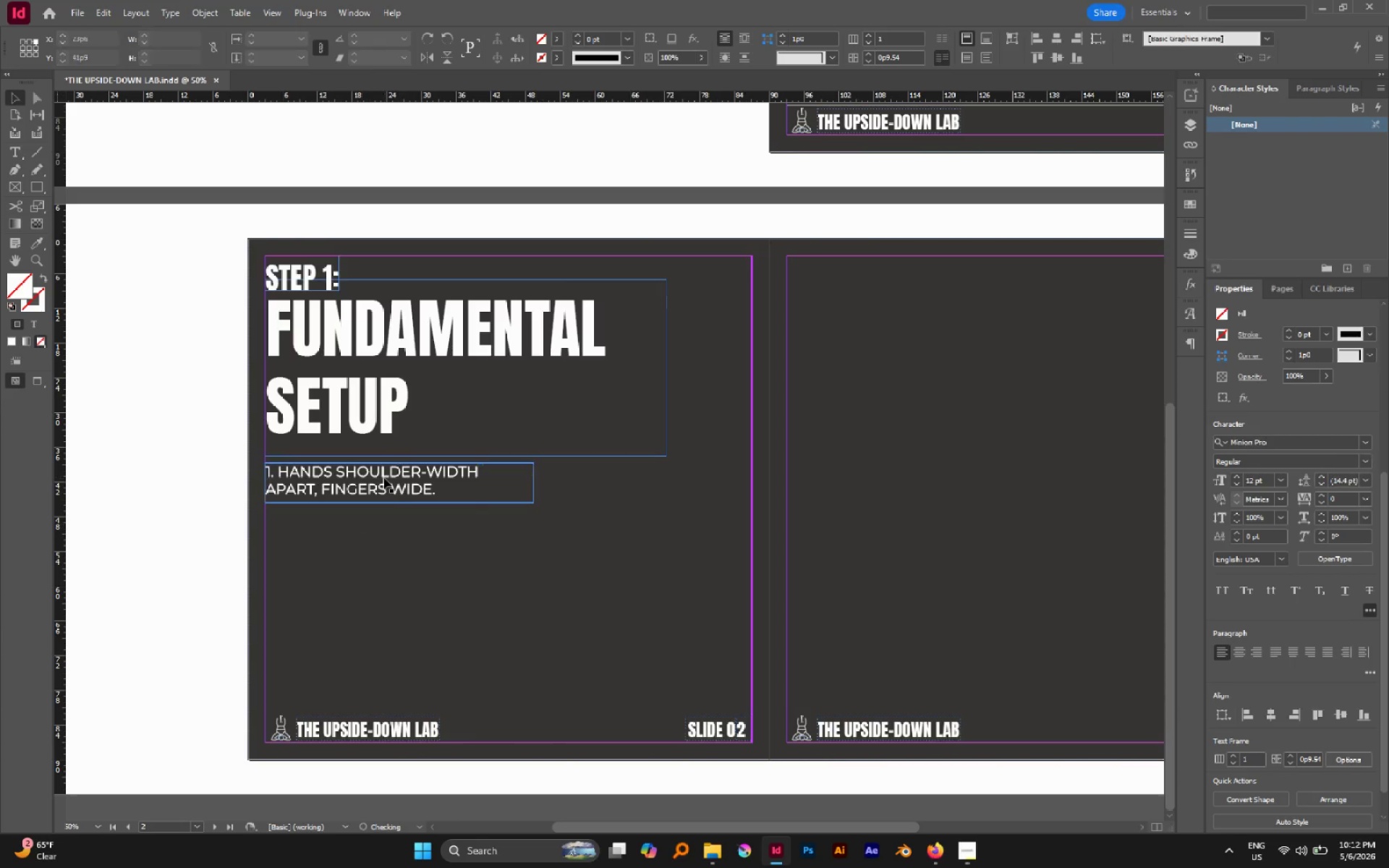 
hold_key(key=AltLeft, duration=1.66)
left_click_drag(start_coordinate=[383, 477], to_coordinate=[392, 527])
 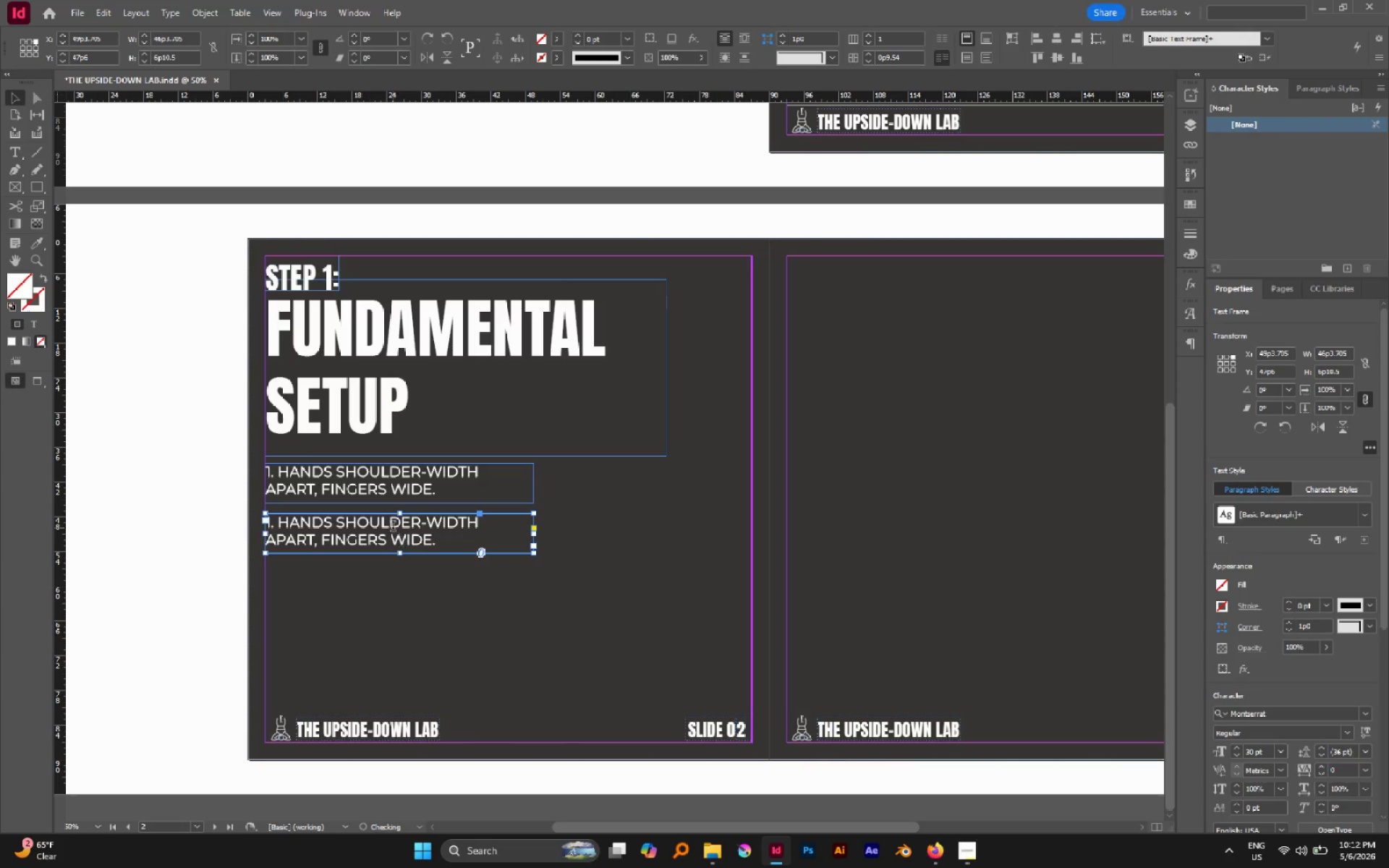 
hold_key(key=ShiftLeft, duration=1.22)
 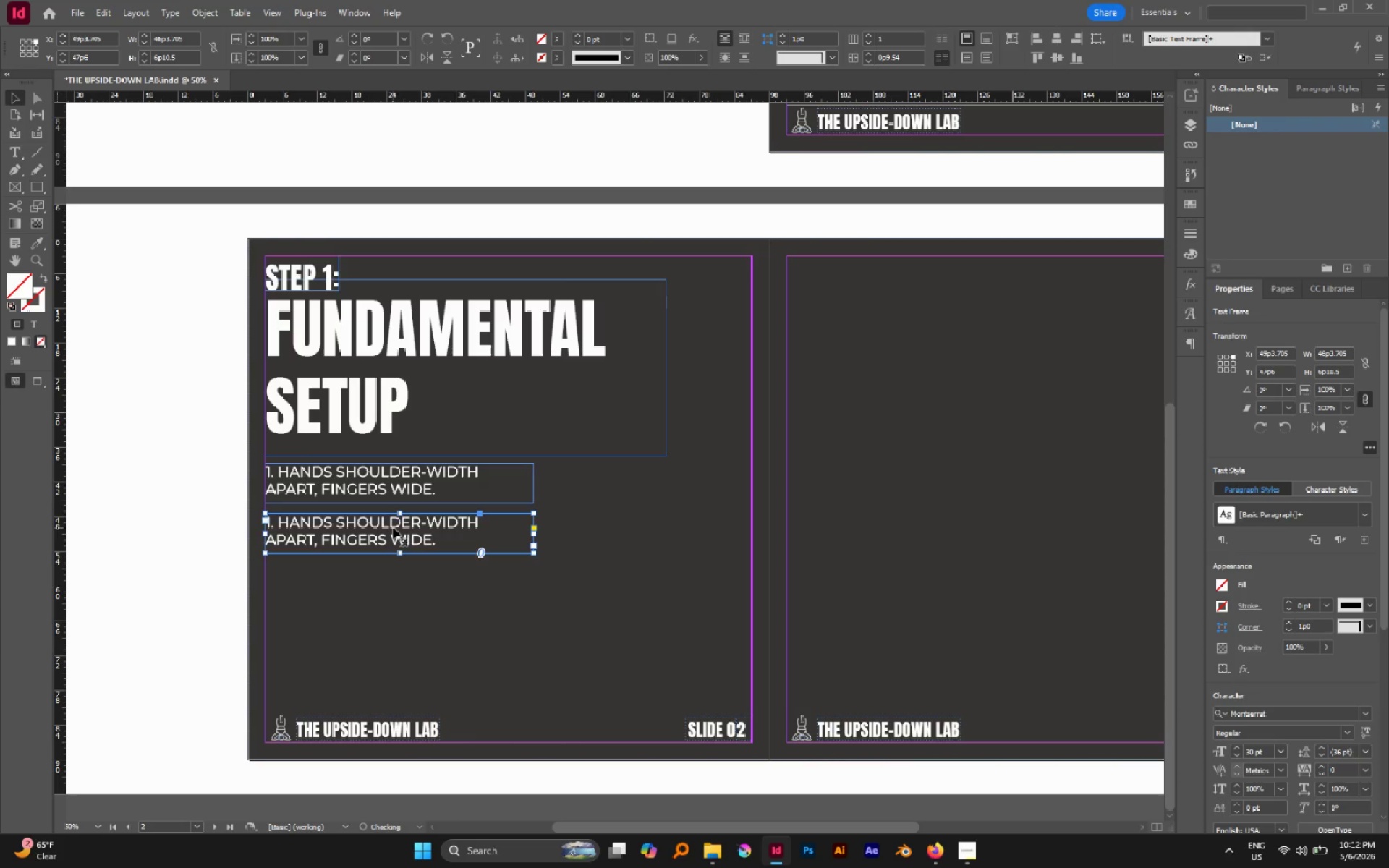 
double_click([393, 527])
 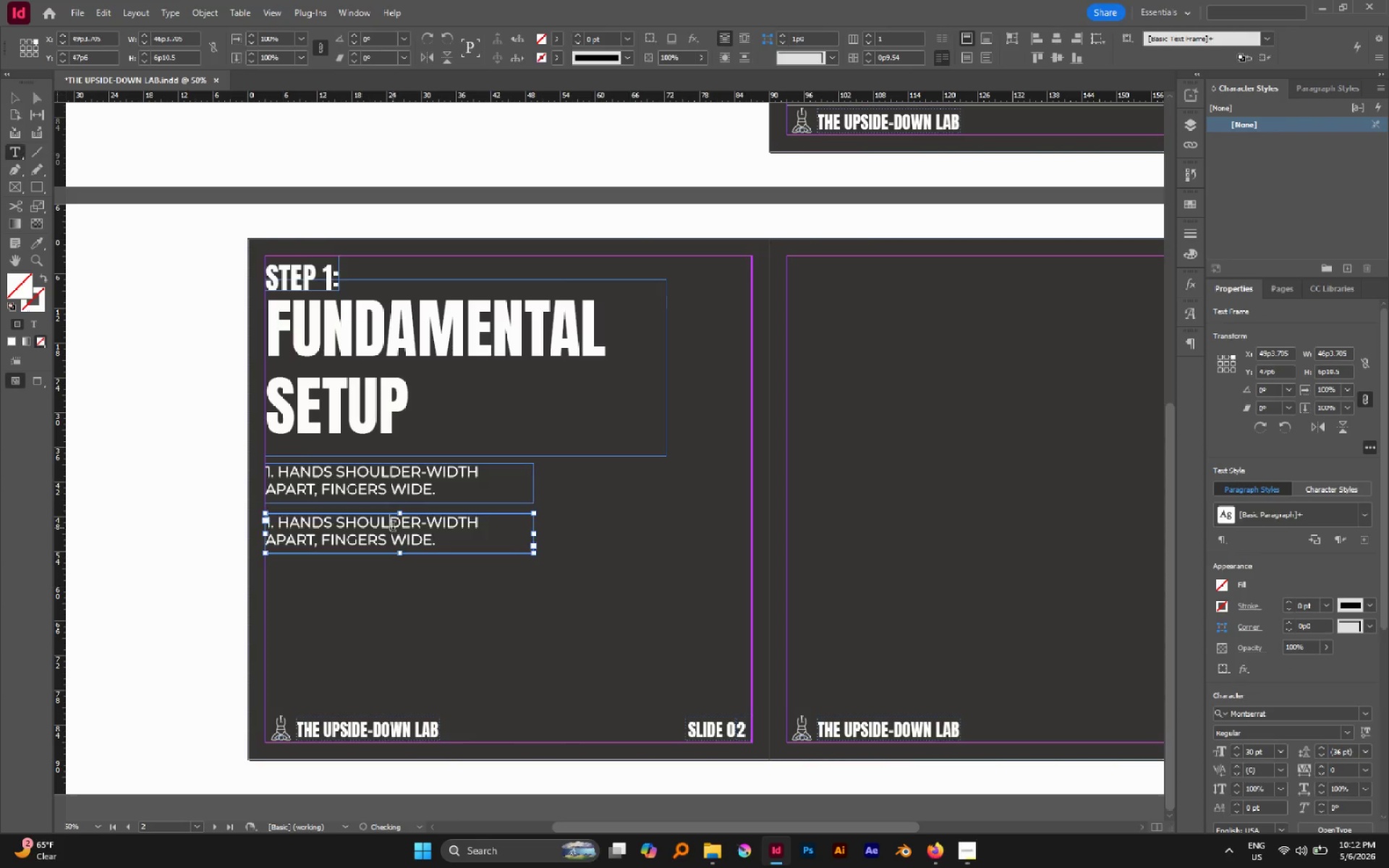 
triple_click([393, 527])
 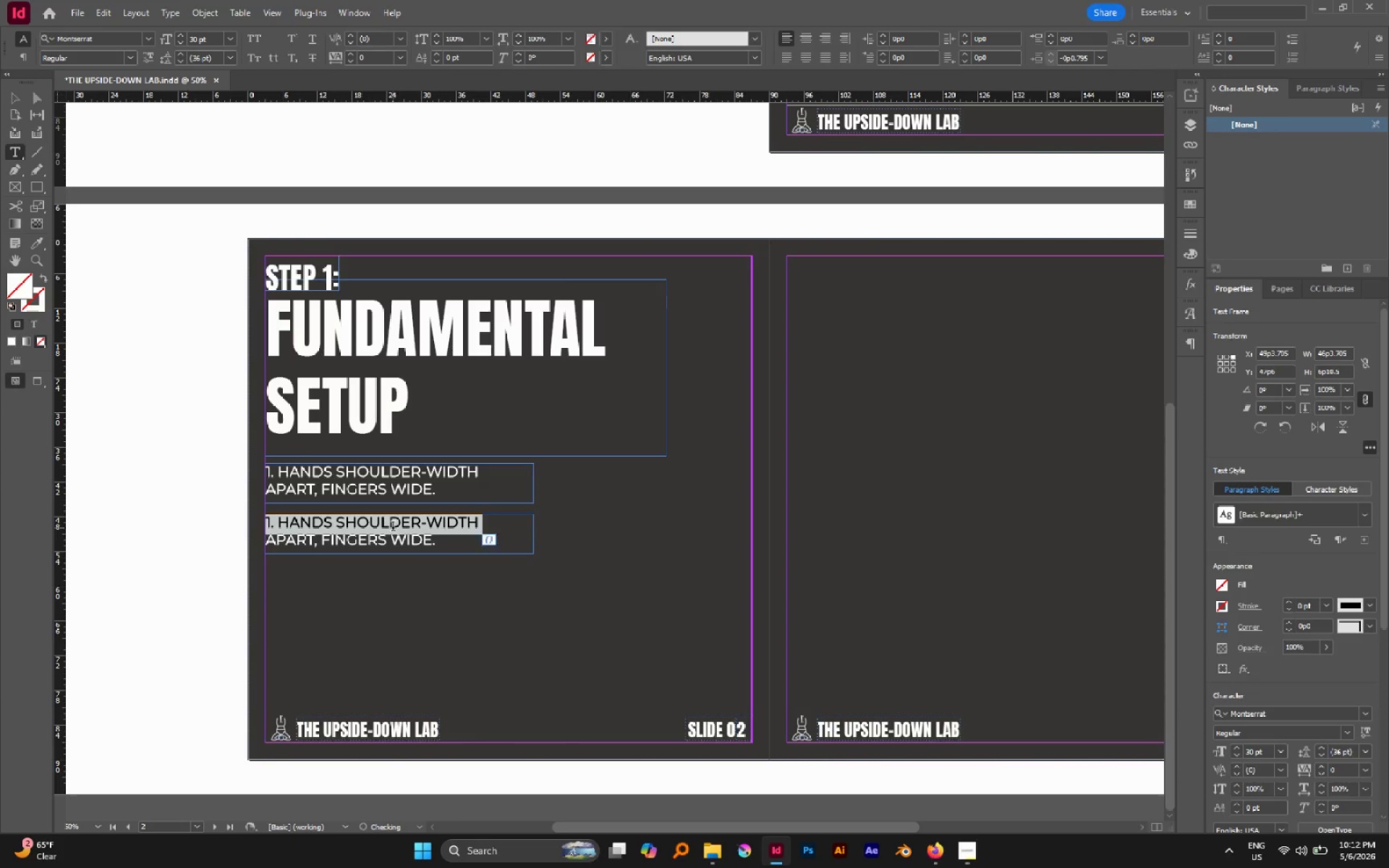 
key(Control+A)
 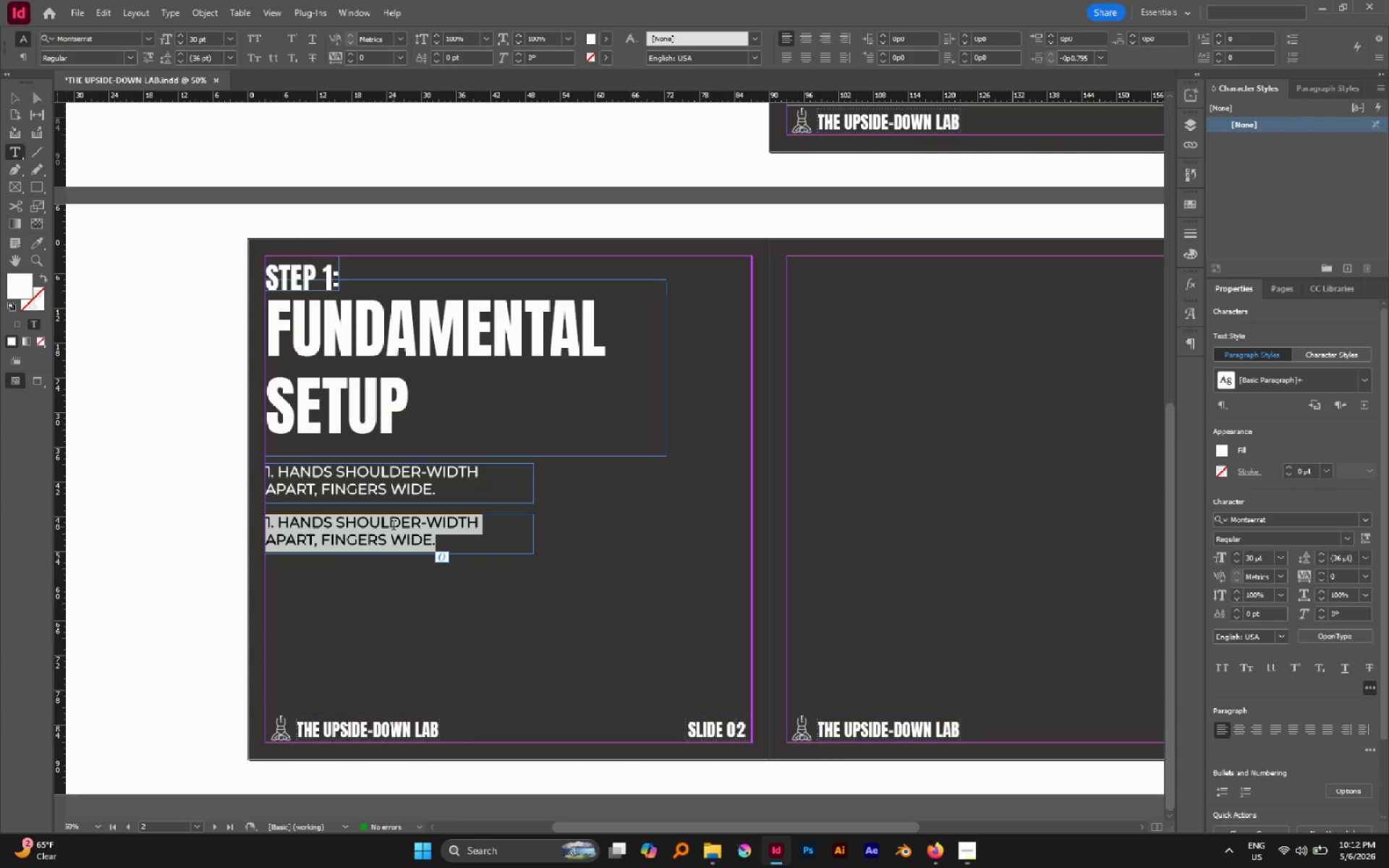 
type(2. Crown of head forms)
 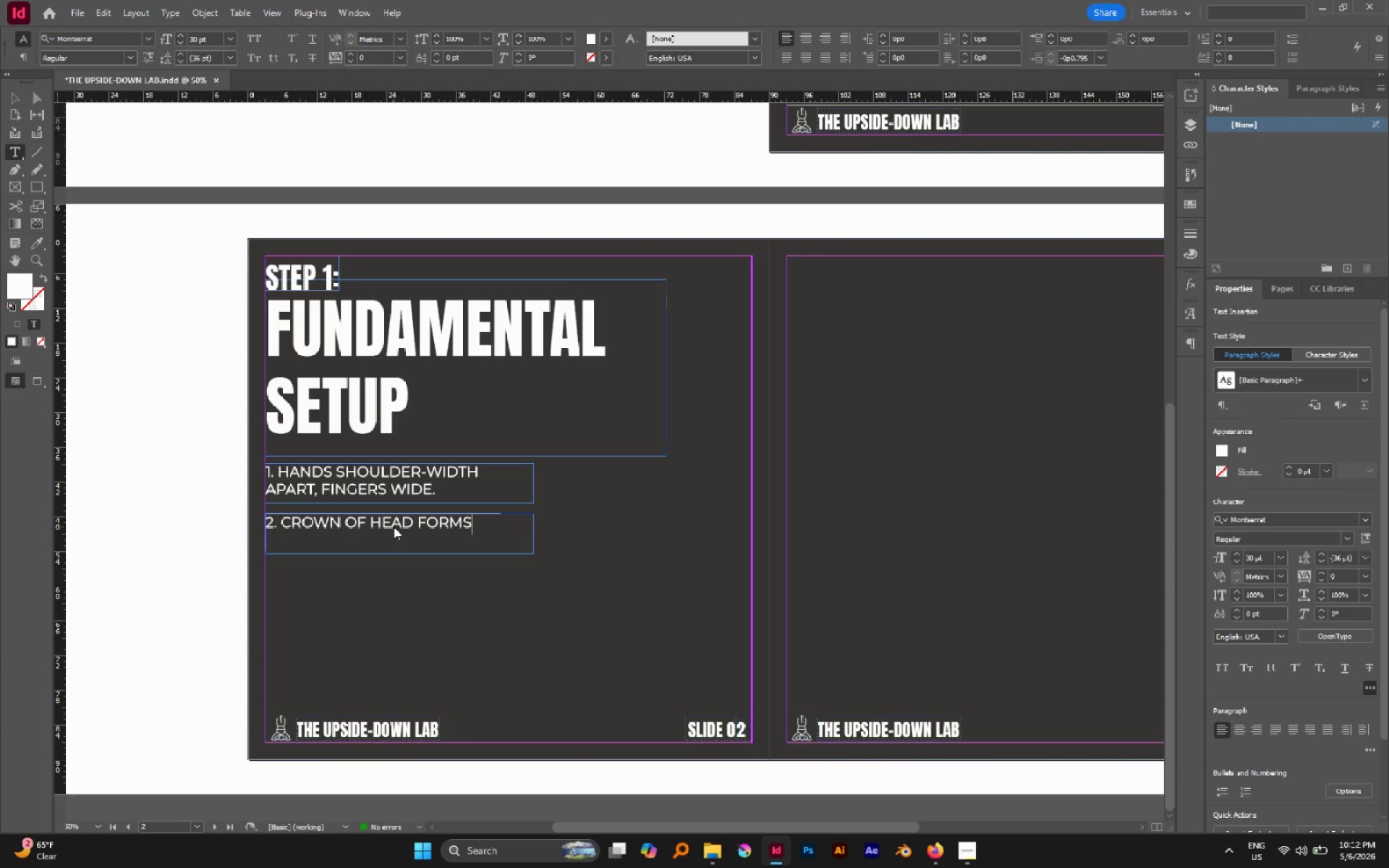 
key(Enter)
 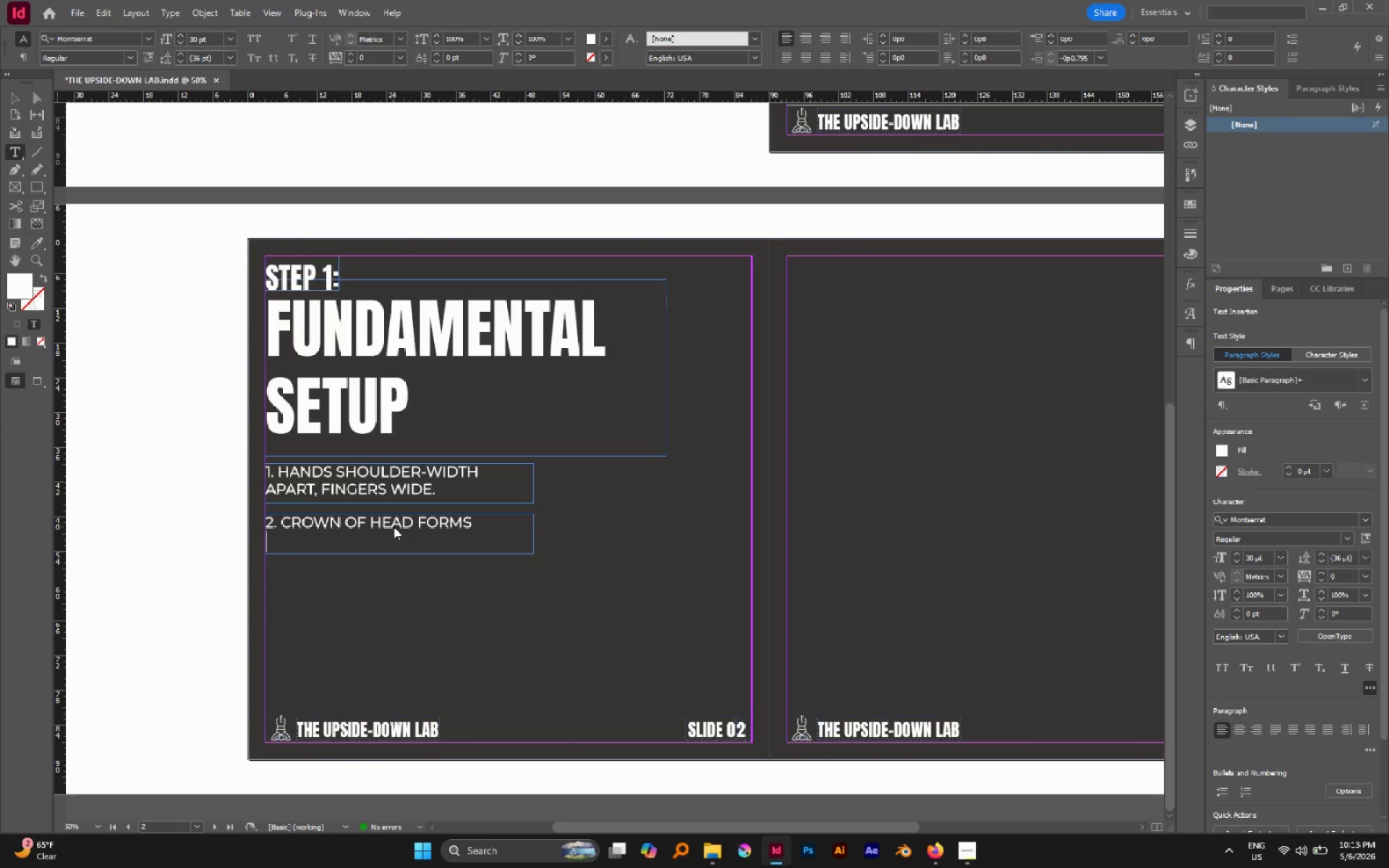 
wait(8.88)
 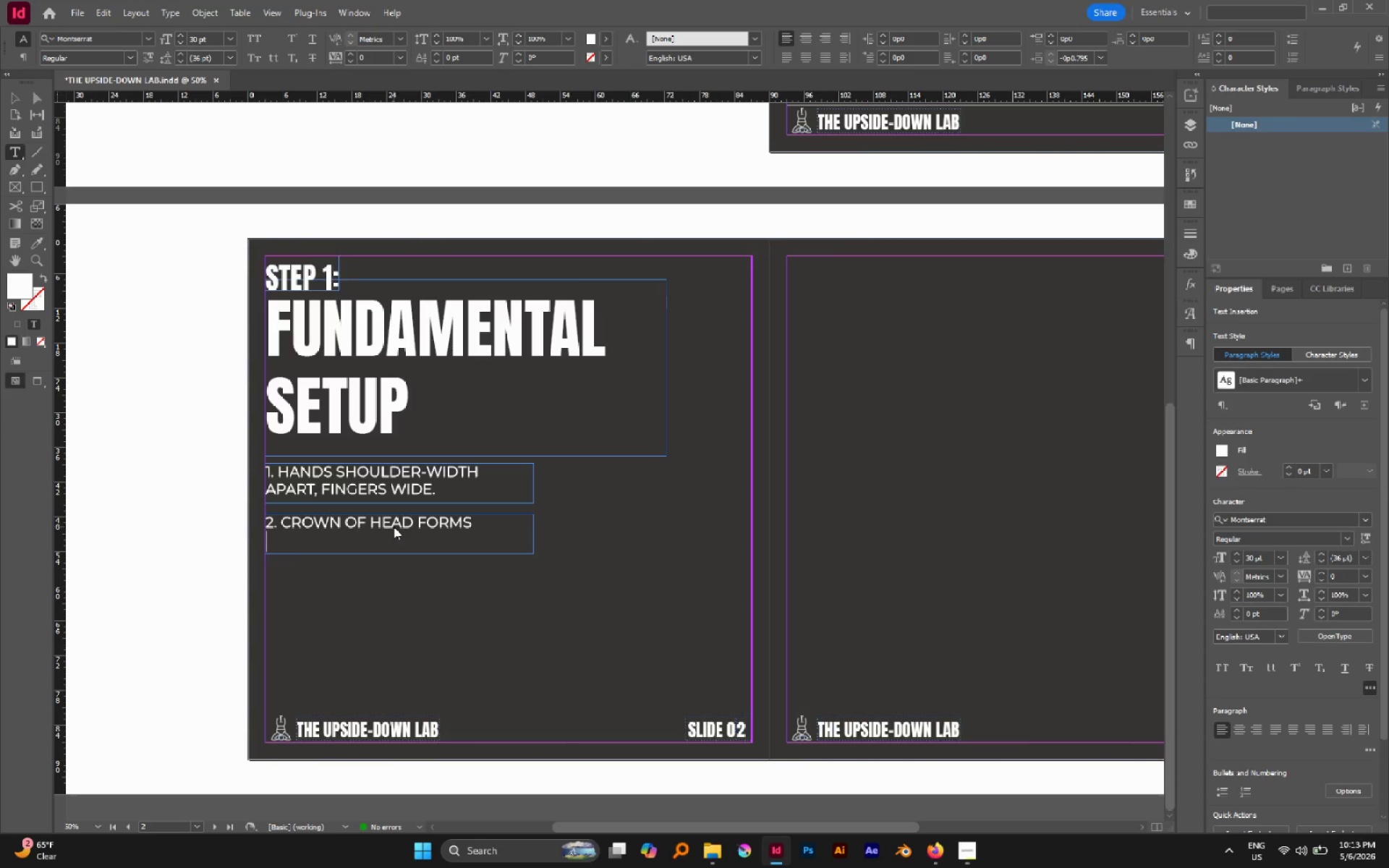 
type(equita)
key(Backspace)
key(Backspace)
type(terial )
key(Backspace)
key(Backspace)
key(Backspace)
key(Backspace)
key(Backspace)
key(Backspace)
key(Backspace)
key(Backspace)
type(ilateral triangle)
key(Escape)
 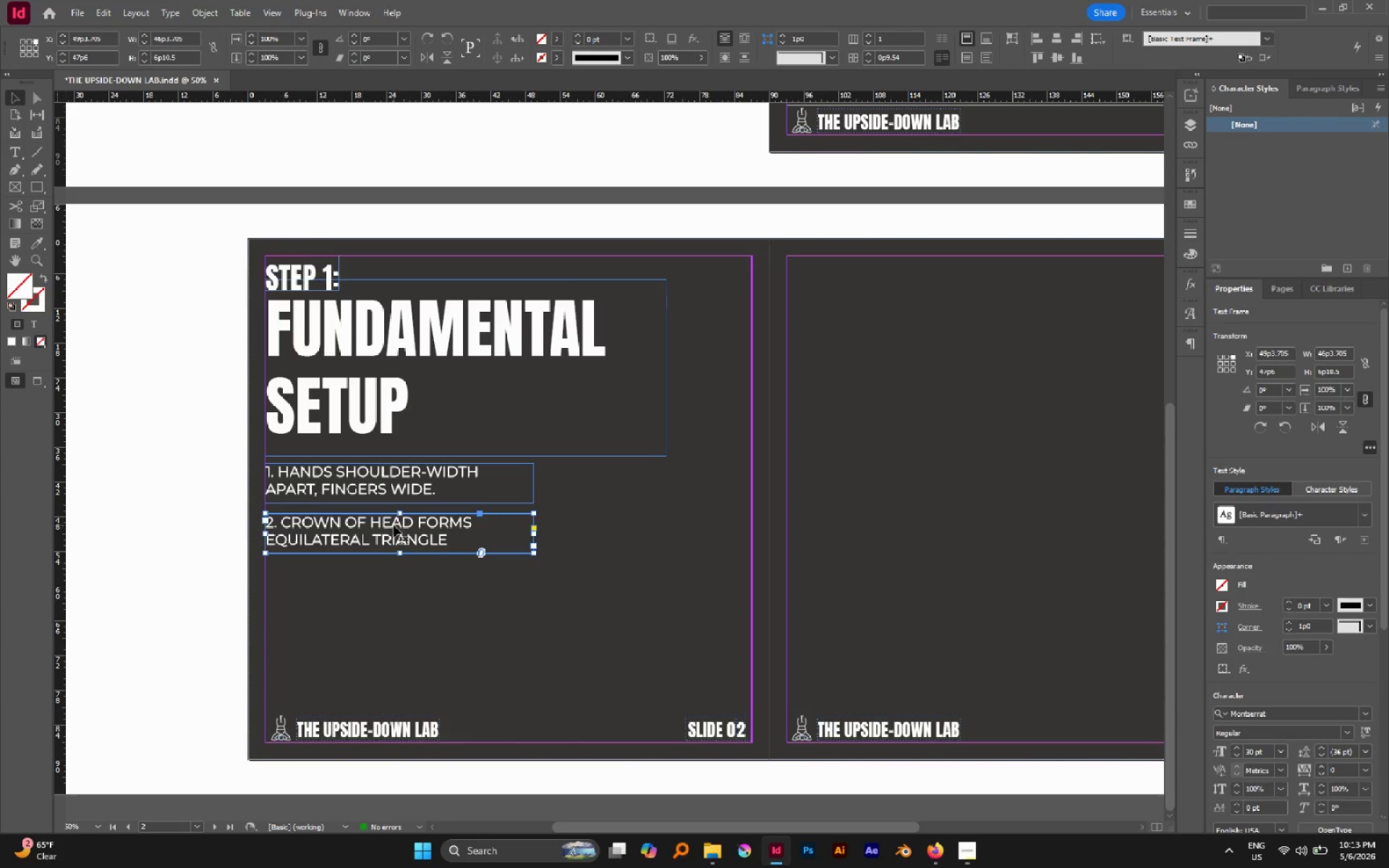 
hold_key(key=AltLeft, duration=1.53)
left_click_drag(start_coordinate=[340, 519], to_coordinate=[355, 571])
 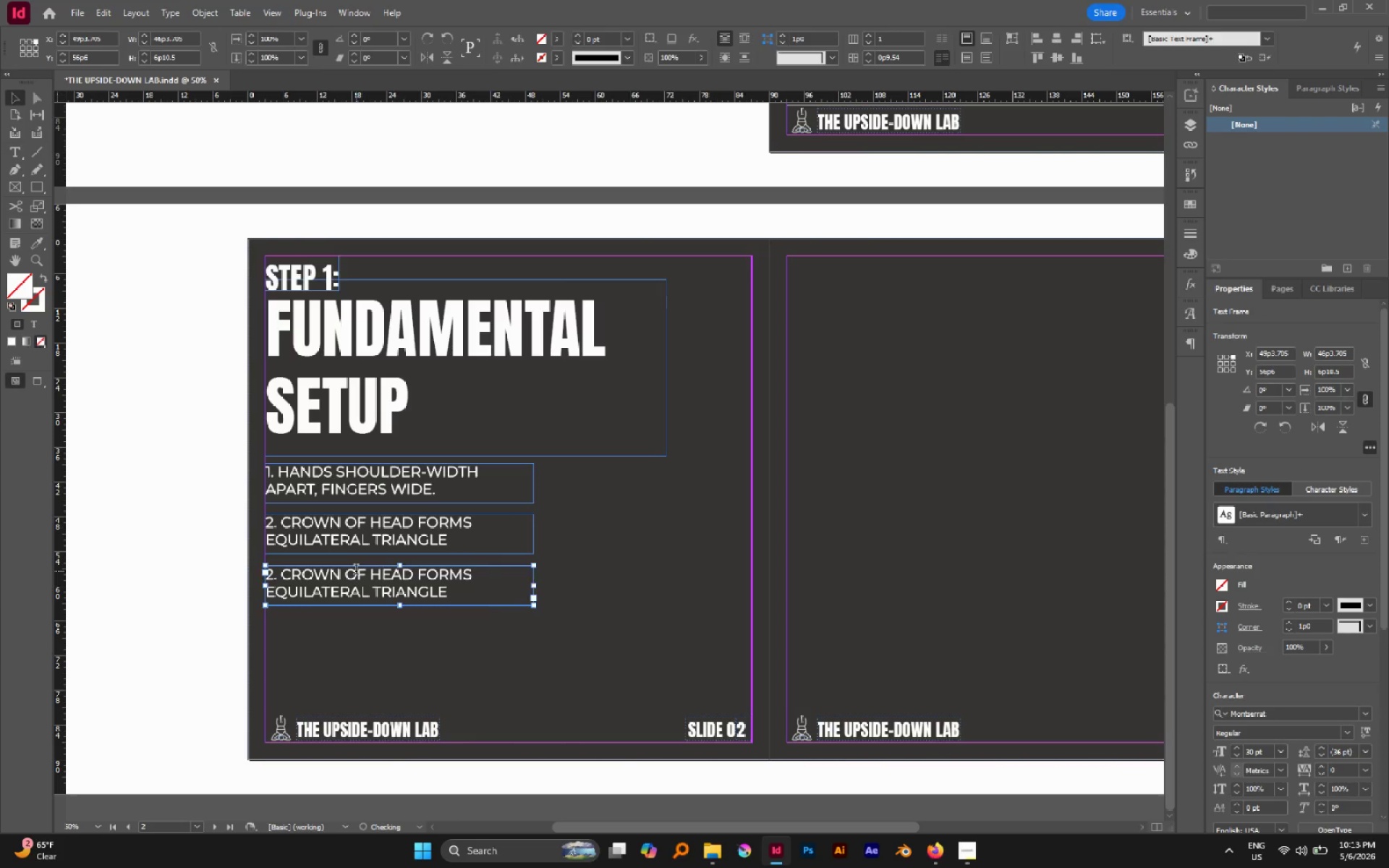 
hold_key(key=ShiftLeft, duration=1.08)
 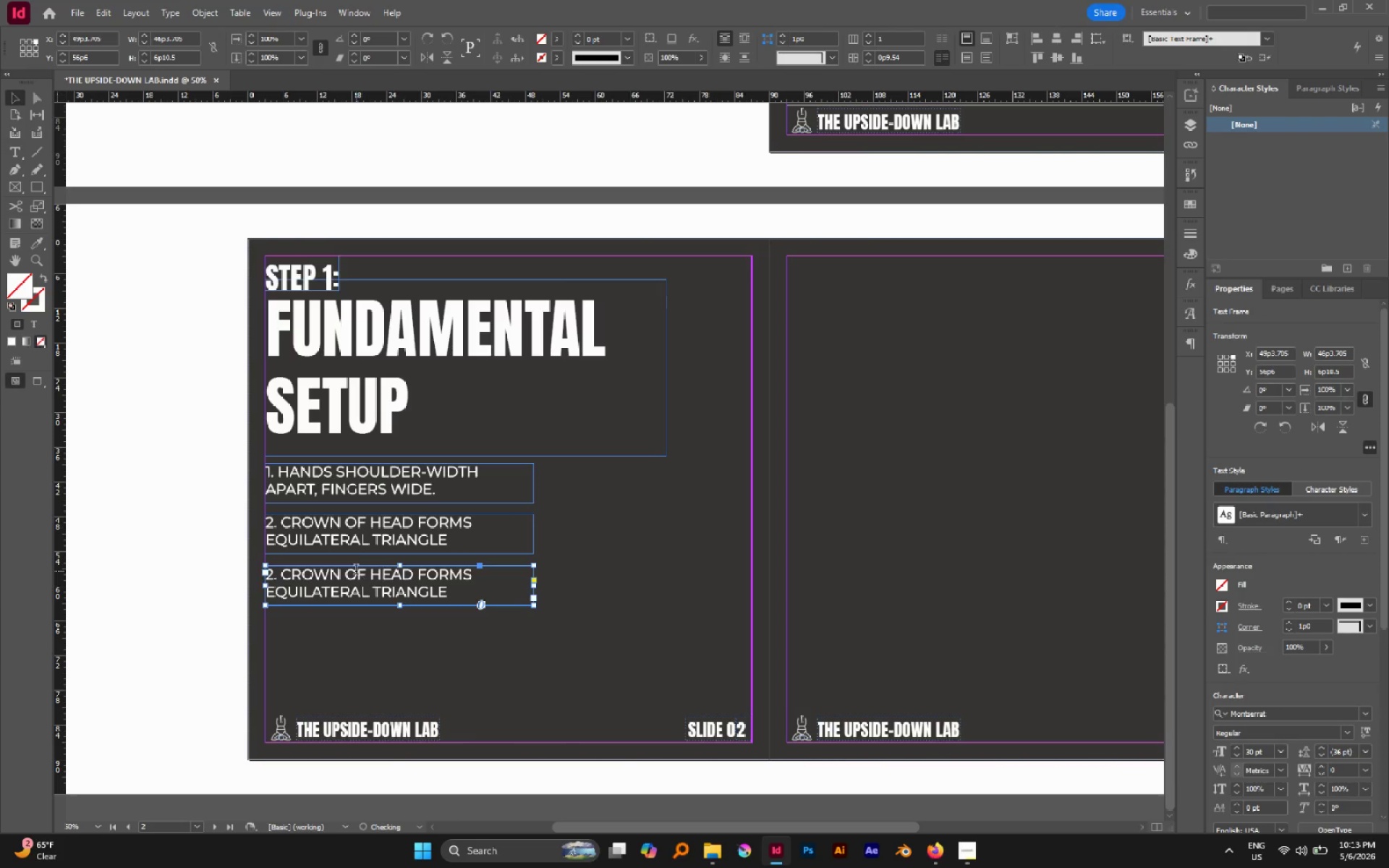 
double_click([356, 571])
 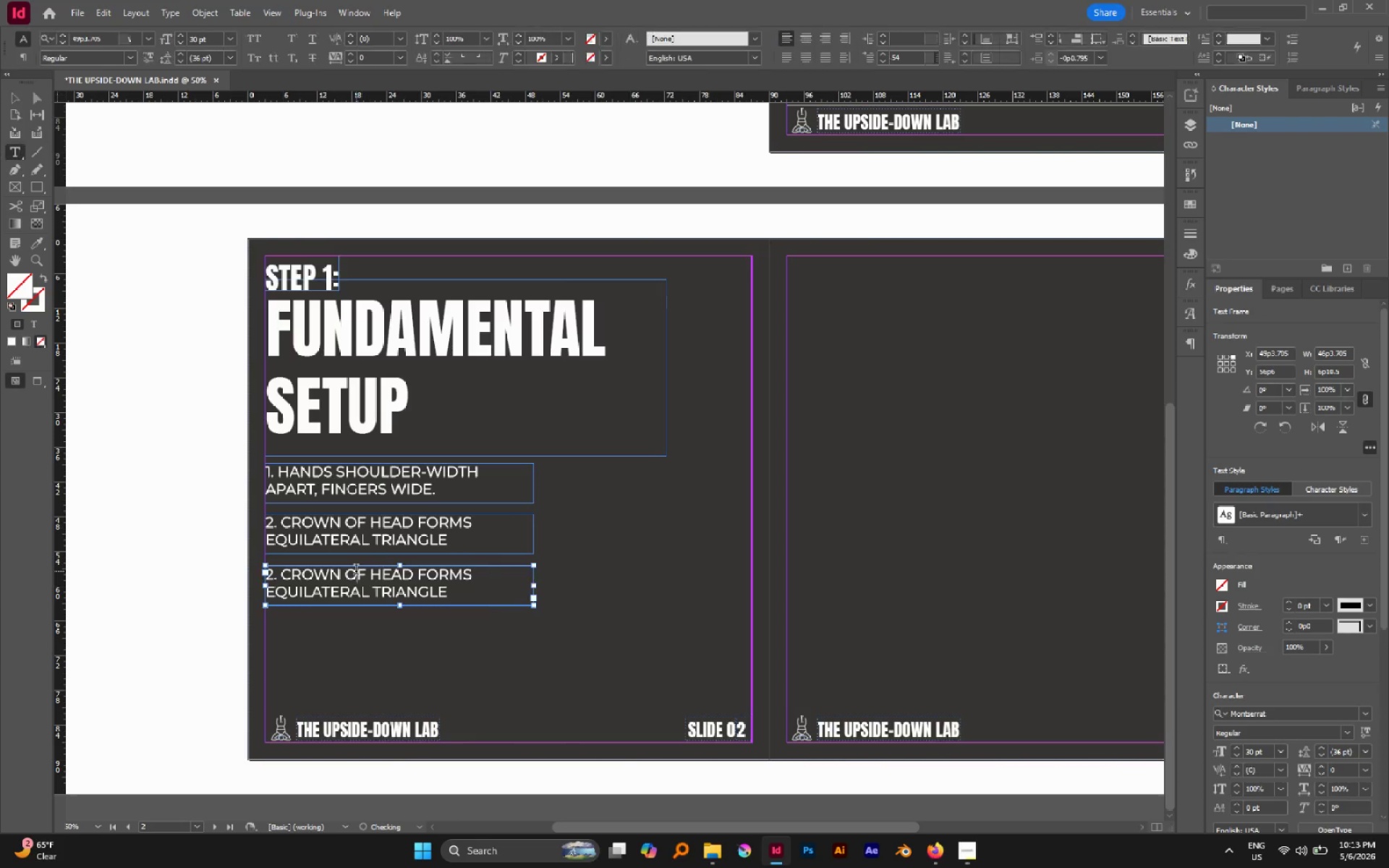 
triple_click([356, 571])
 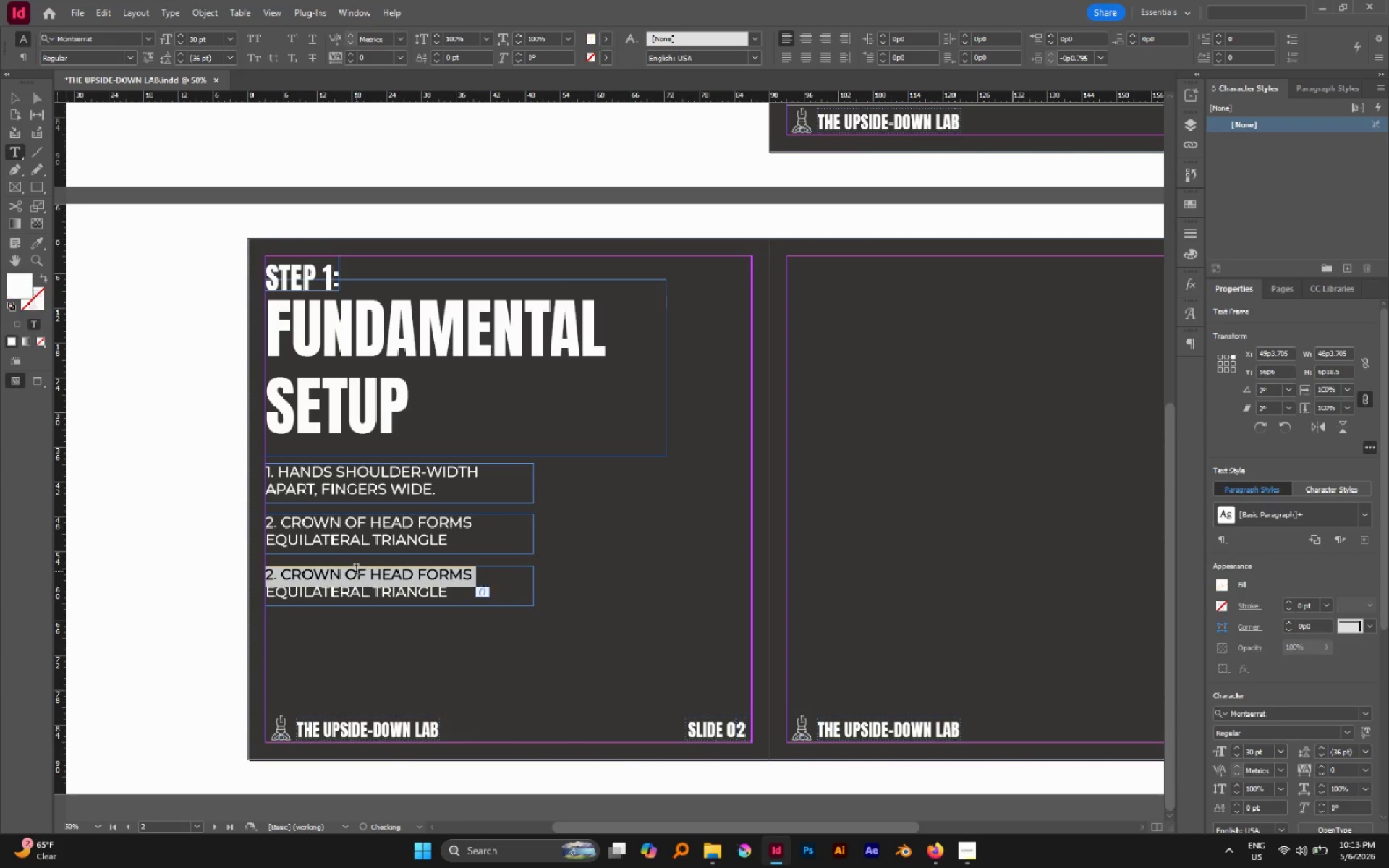 
key(Control+A)
 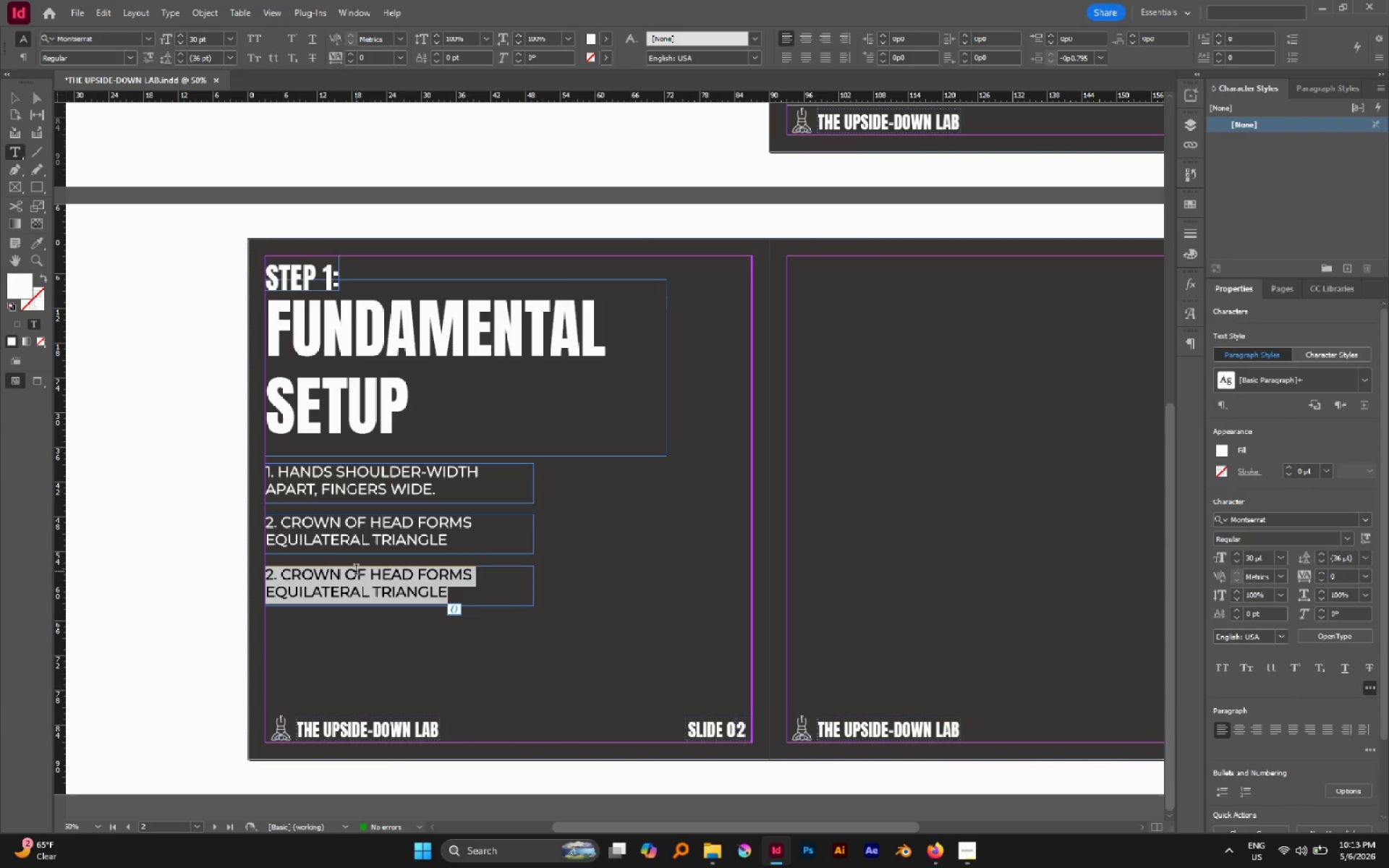 
type(3. press through entire hand)
key(Escape)
 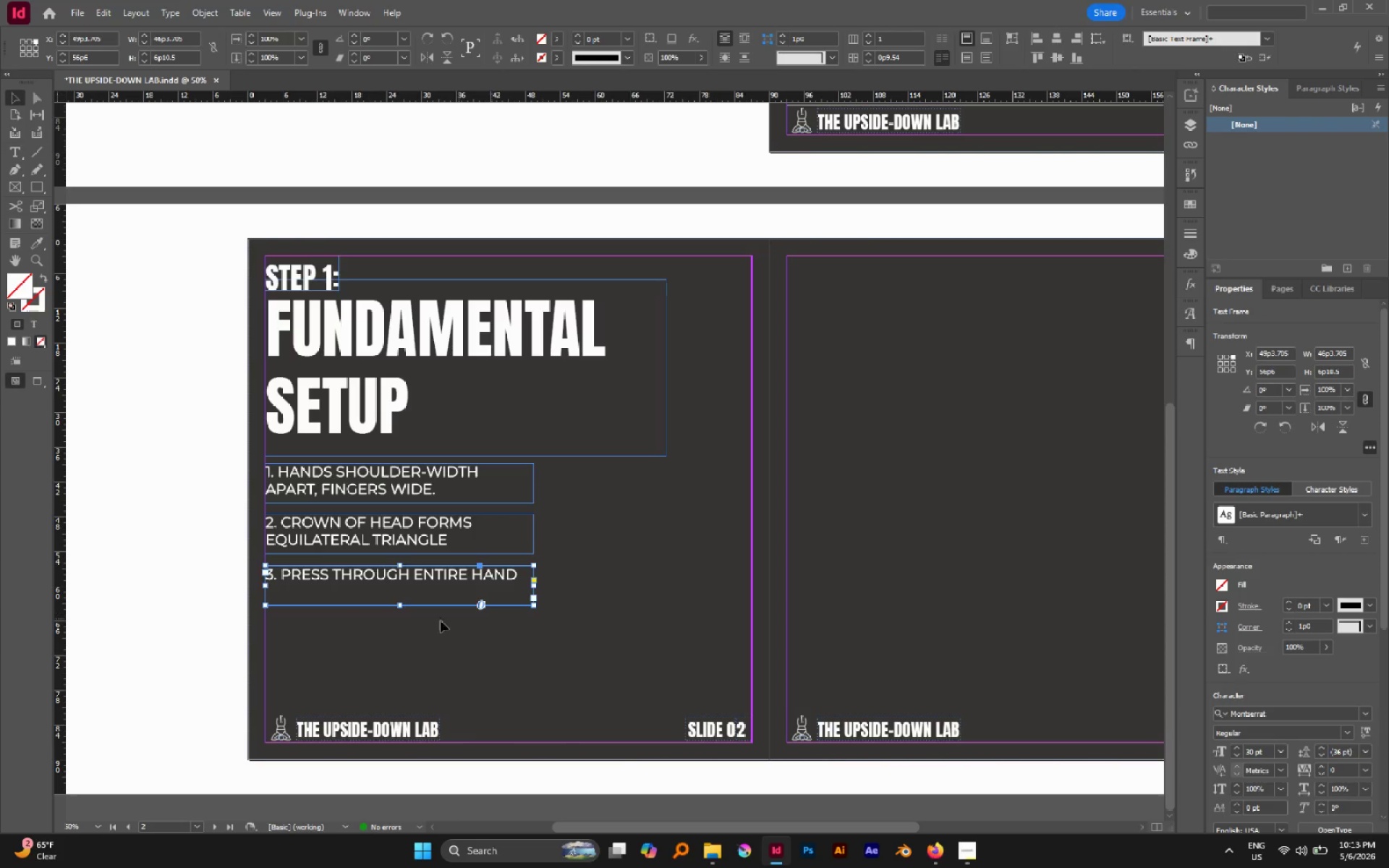 
left_click_drag(start_coordinate=[402, 605], to_coordinate=[403, 592])
 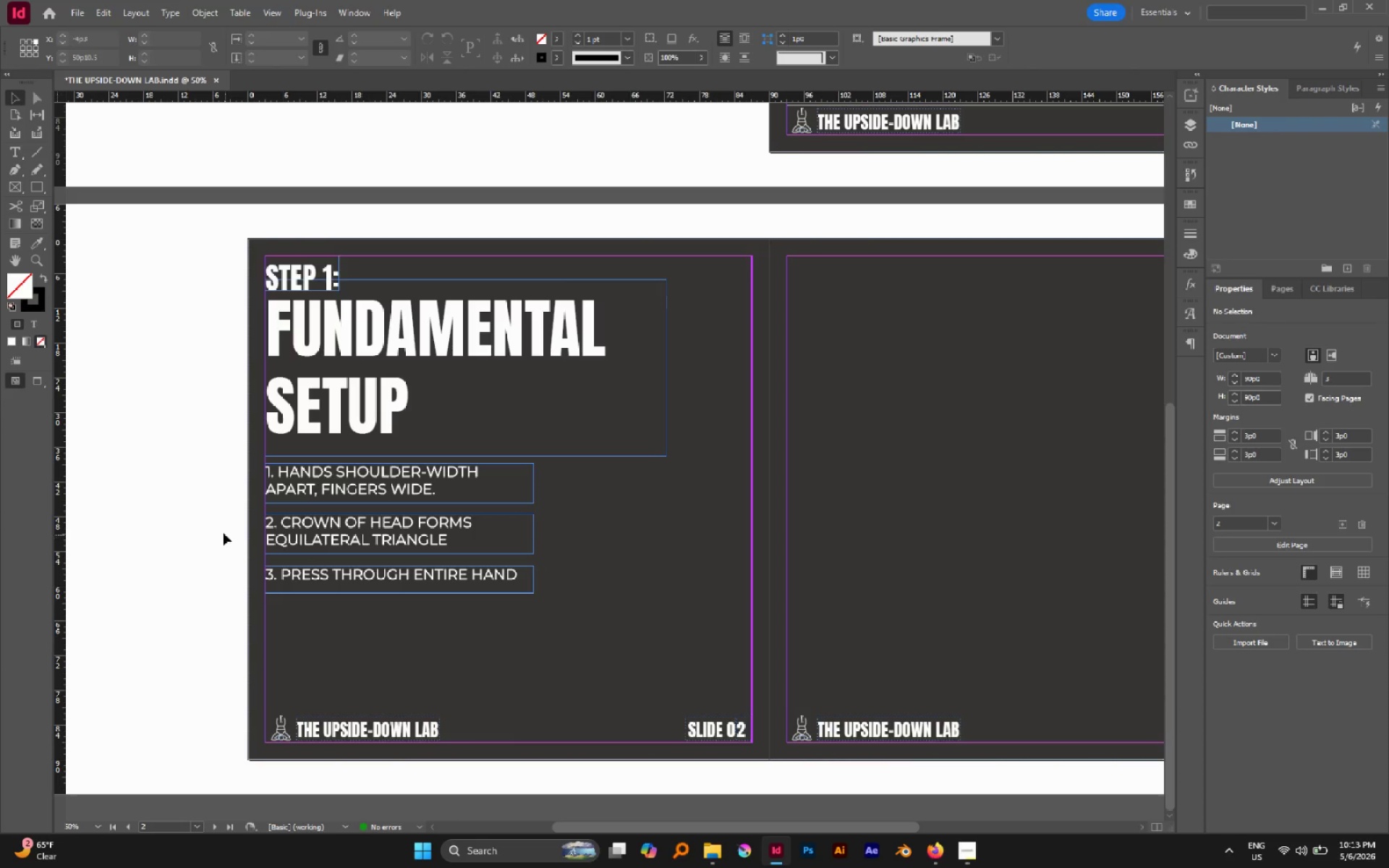 
hold_key(key=X, duration=1.52)
 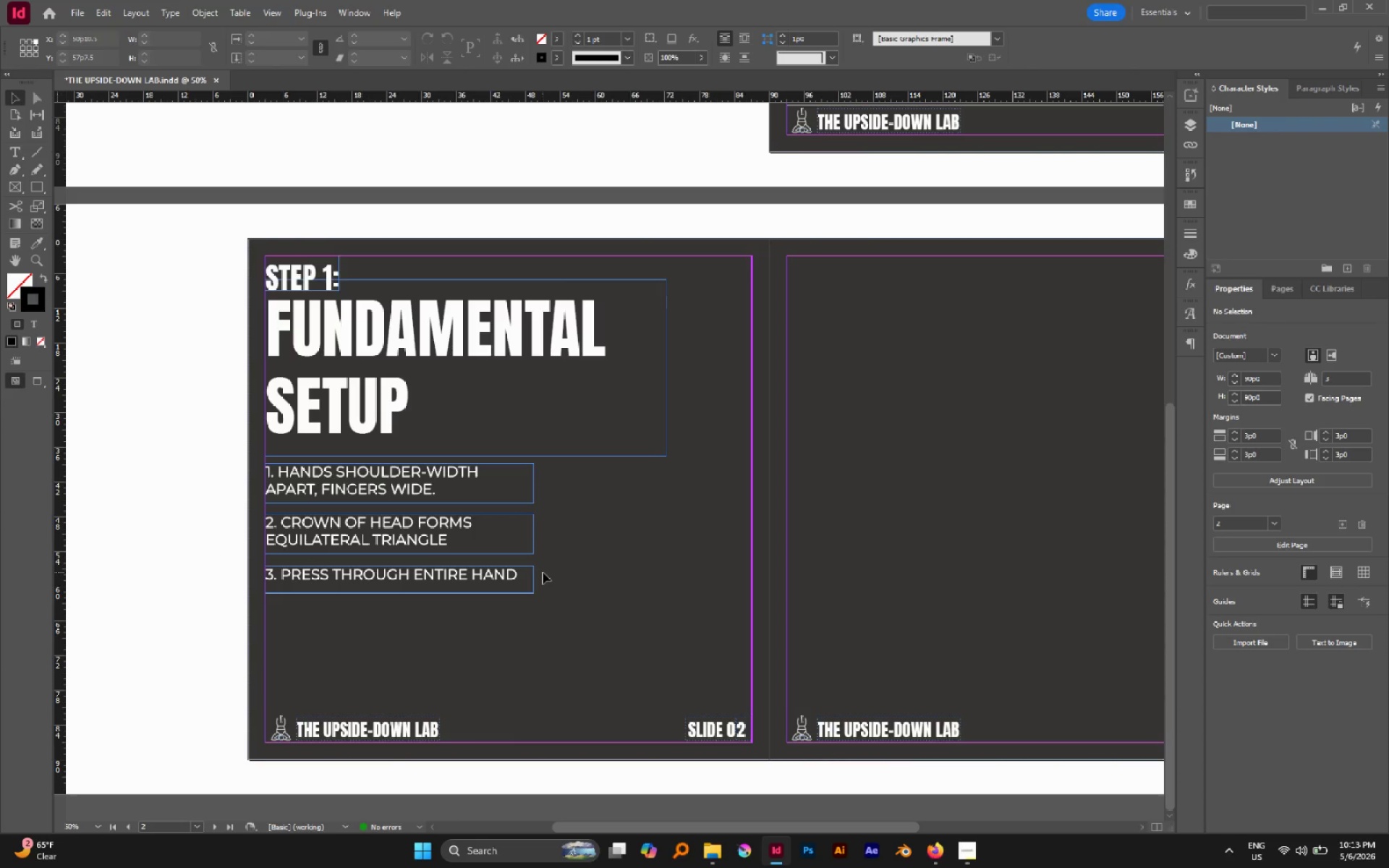 
scroll: coordinate [486, 599], scroll_direction: down, amount: 1.0
 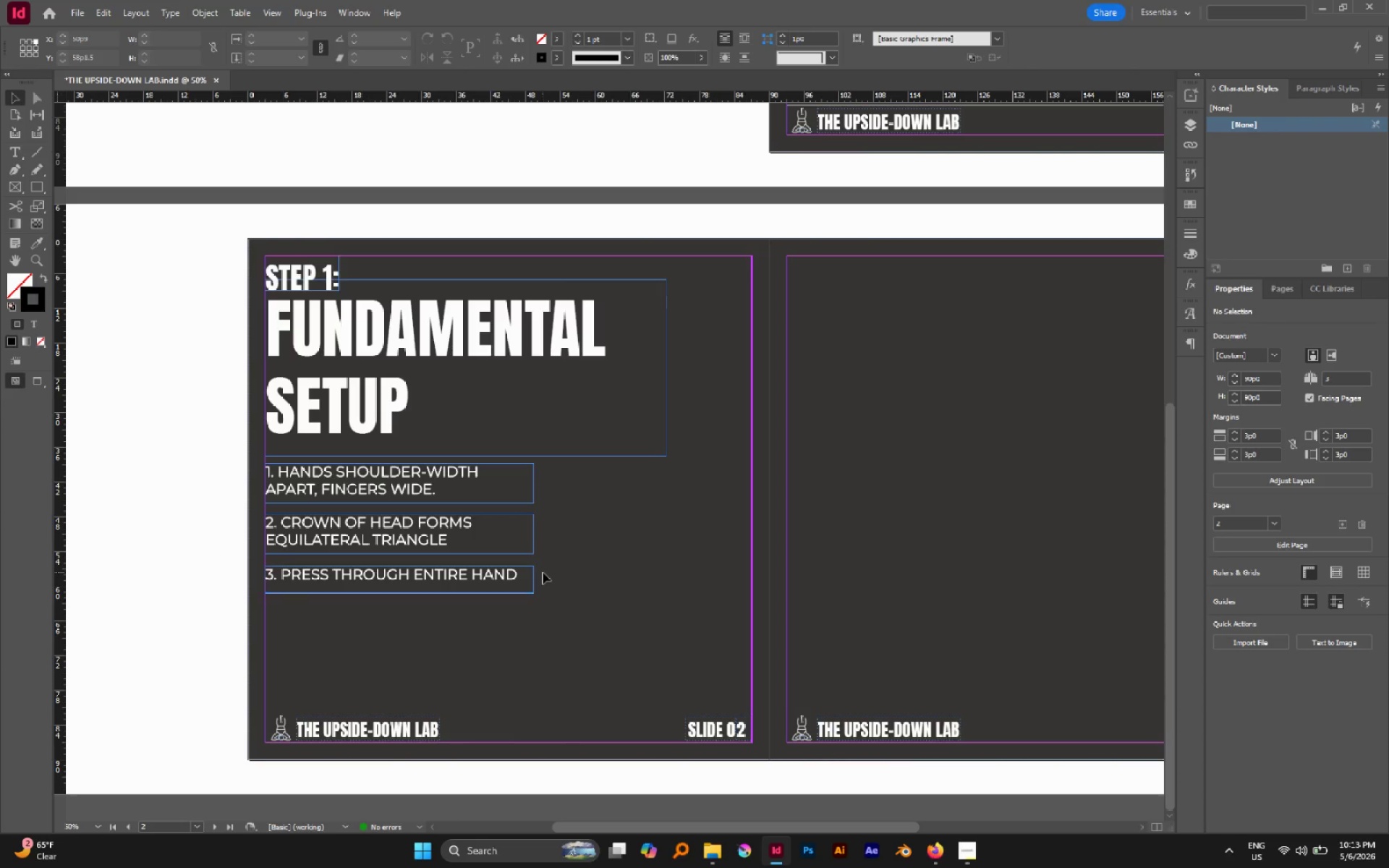 
type(xxxxxxxx)
 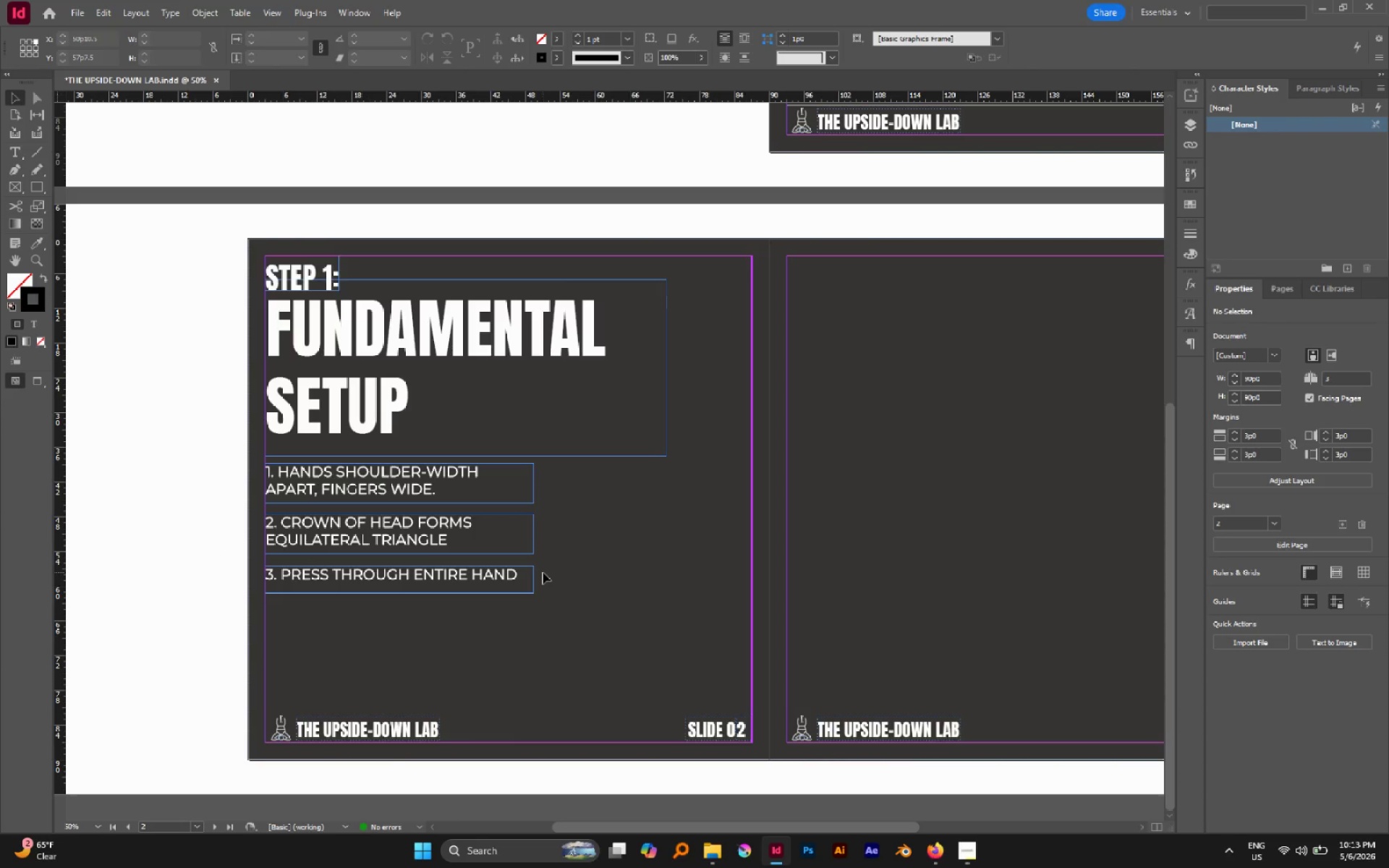 
hold_key(key=AltLeft, duration=0.52)
scroll: coordinate [543, 572], scroll_direction: down, amount: 2.0
 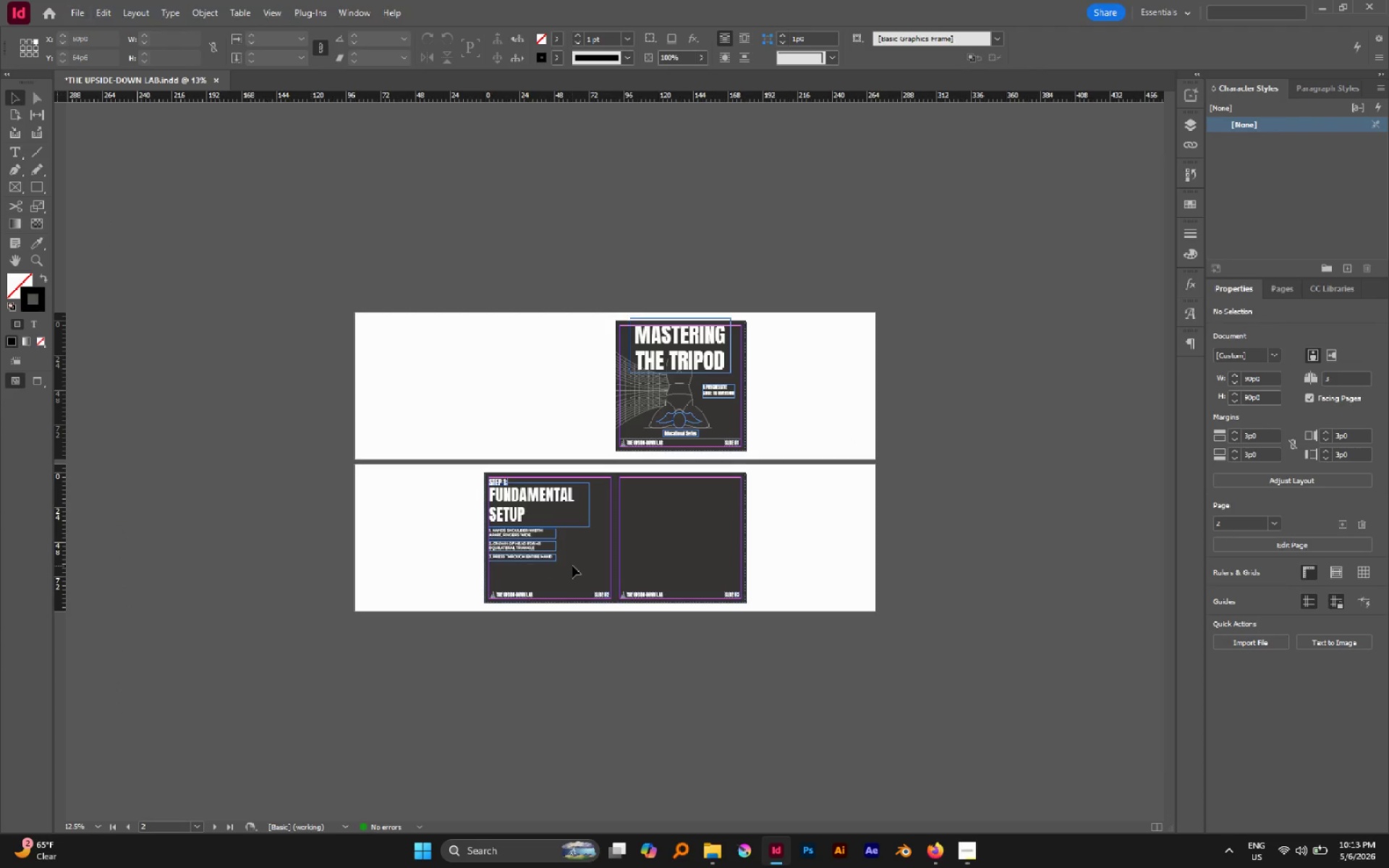 
hold_key(key=AltLeft, duration=0.81)
scroll: coordinate [577, 564], scroll_direction: up, amount: 1.0
 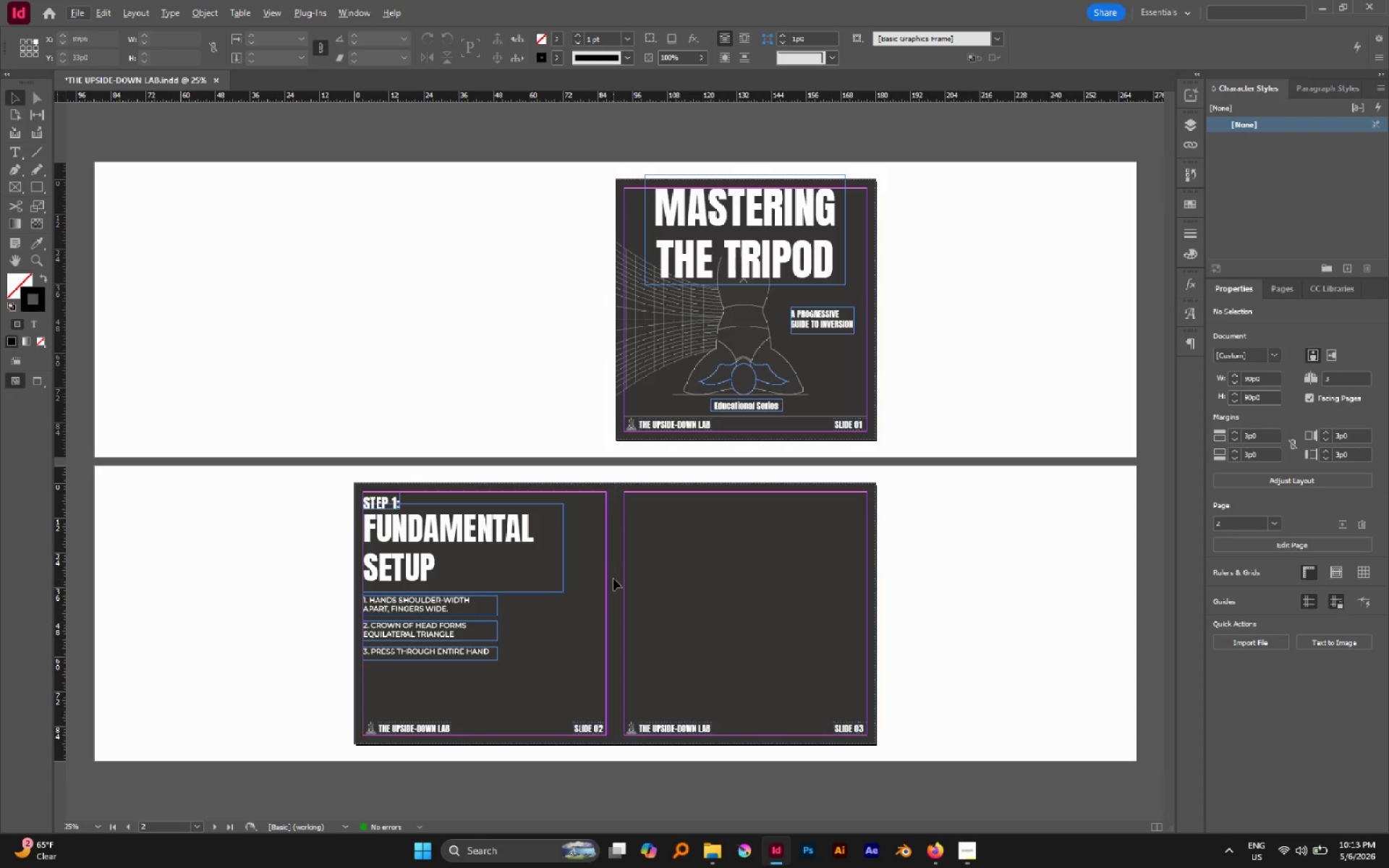 
wait(7.62)
 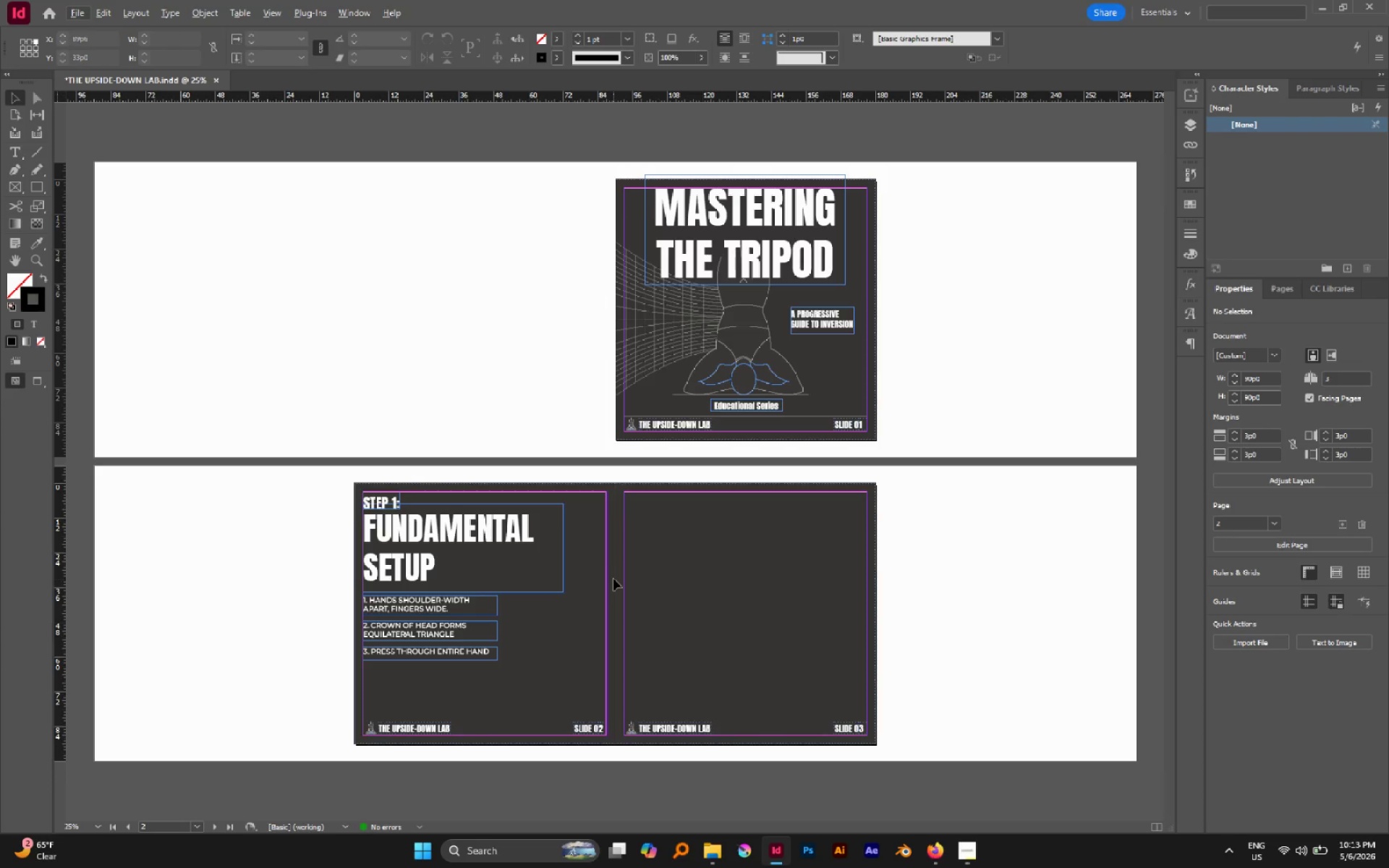 
left_click_drag(start_coordinate=[310, 420], to_coordinate=[464, 671])
 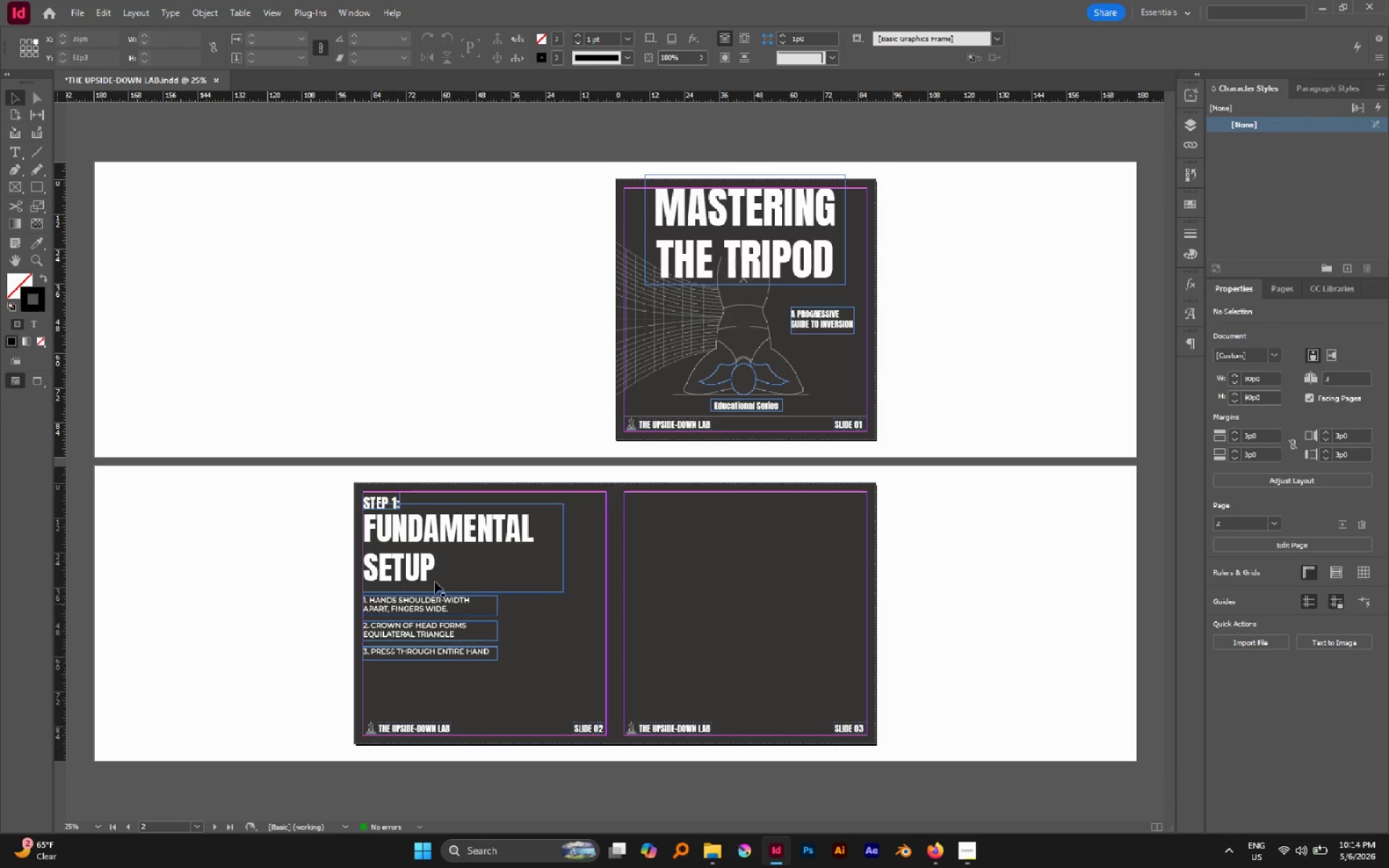 
hold_key(key=AltLeft, duration=0.31)
 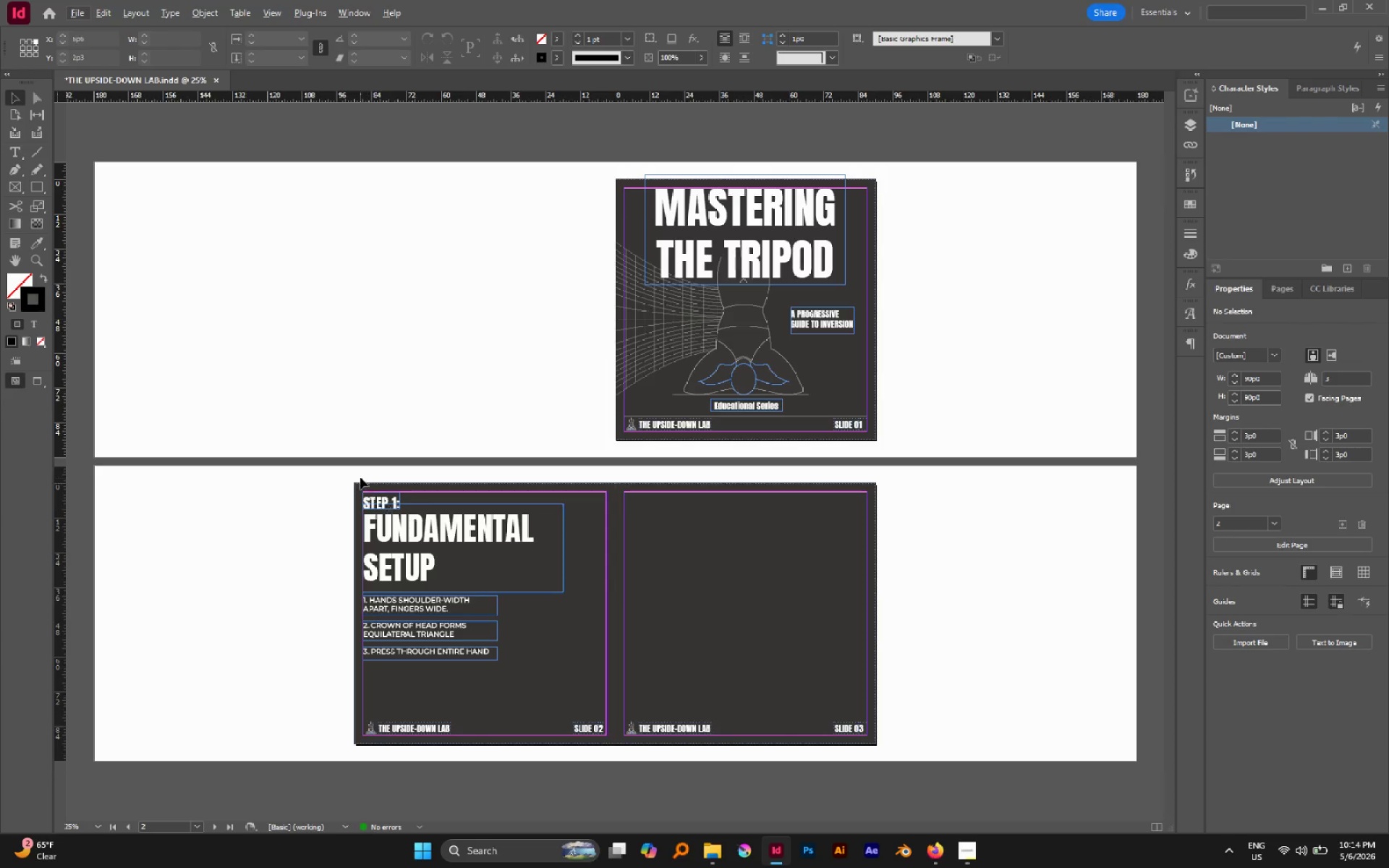 
left_click_drag(start_coordinate=[360, 477], to_coordinate=[466, 689])
 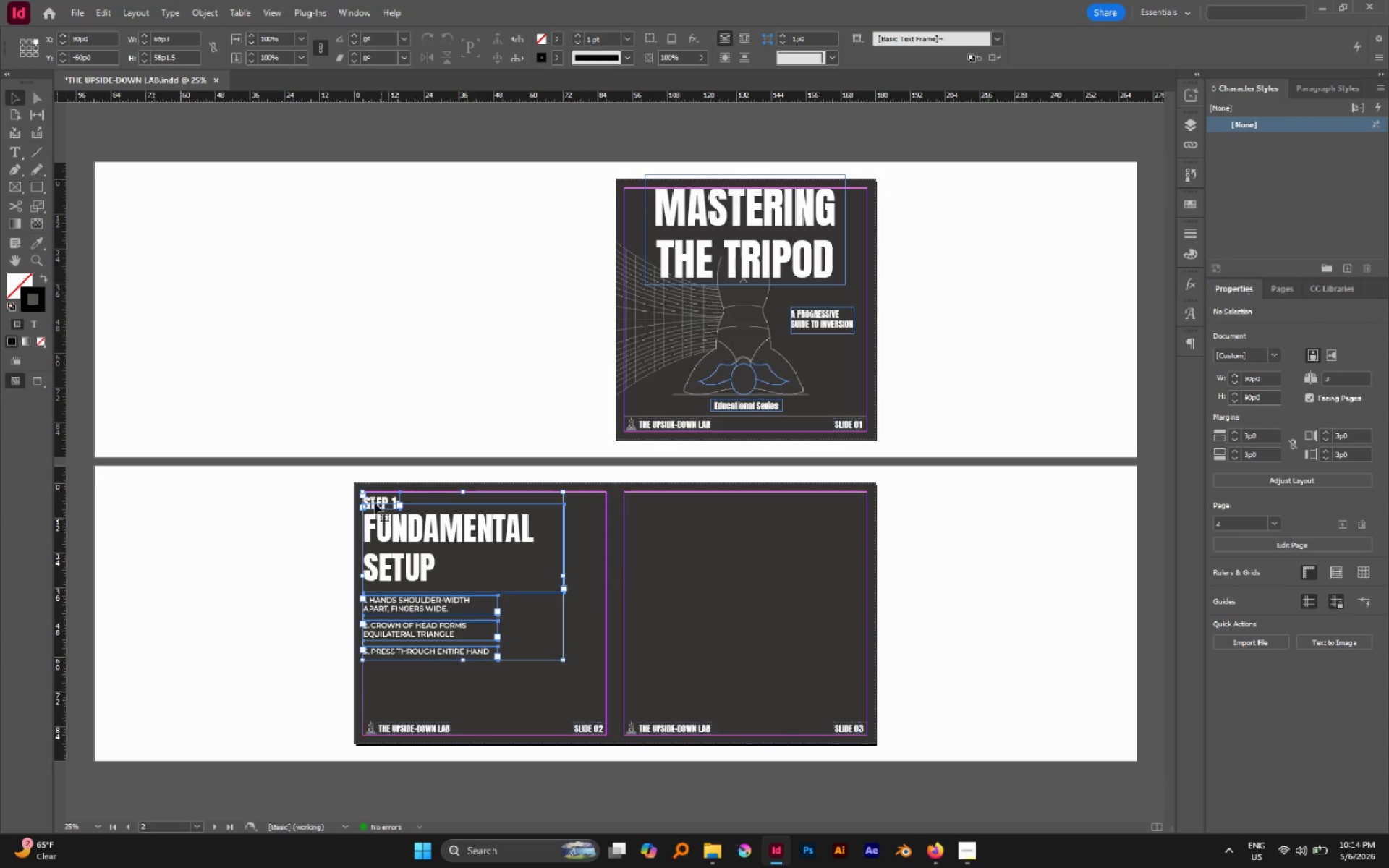 
hold_key(key=AltLeft, duration=2.33)
left_click_drag(start_coordinate=[398, 522], to_coordinate=[659, 523])
 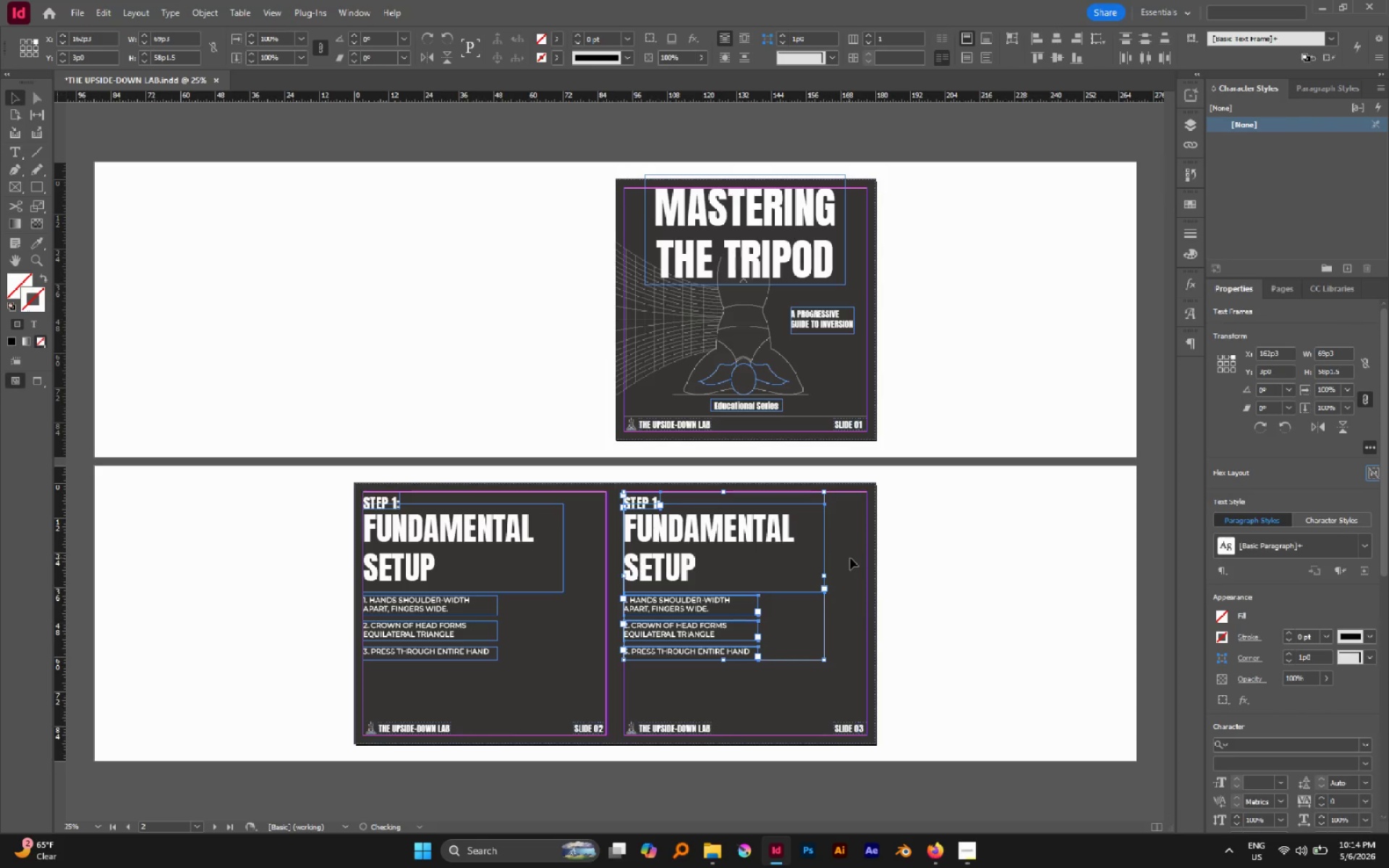 
hold_key(key=ShiftLeft, duration=1.62)
 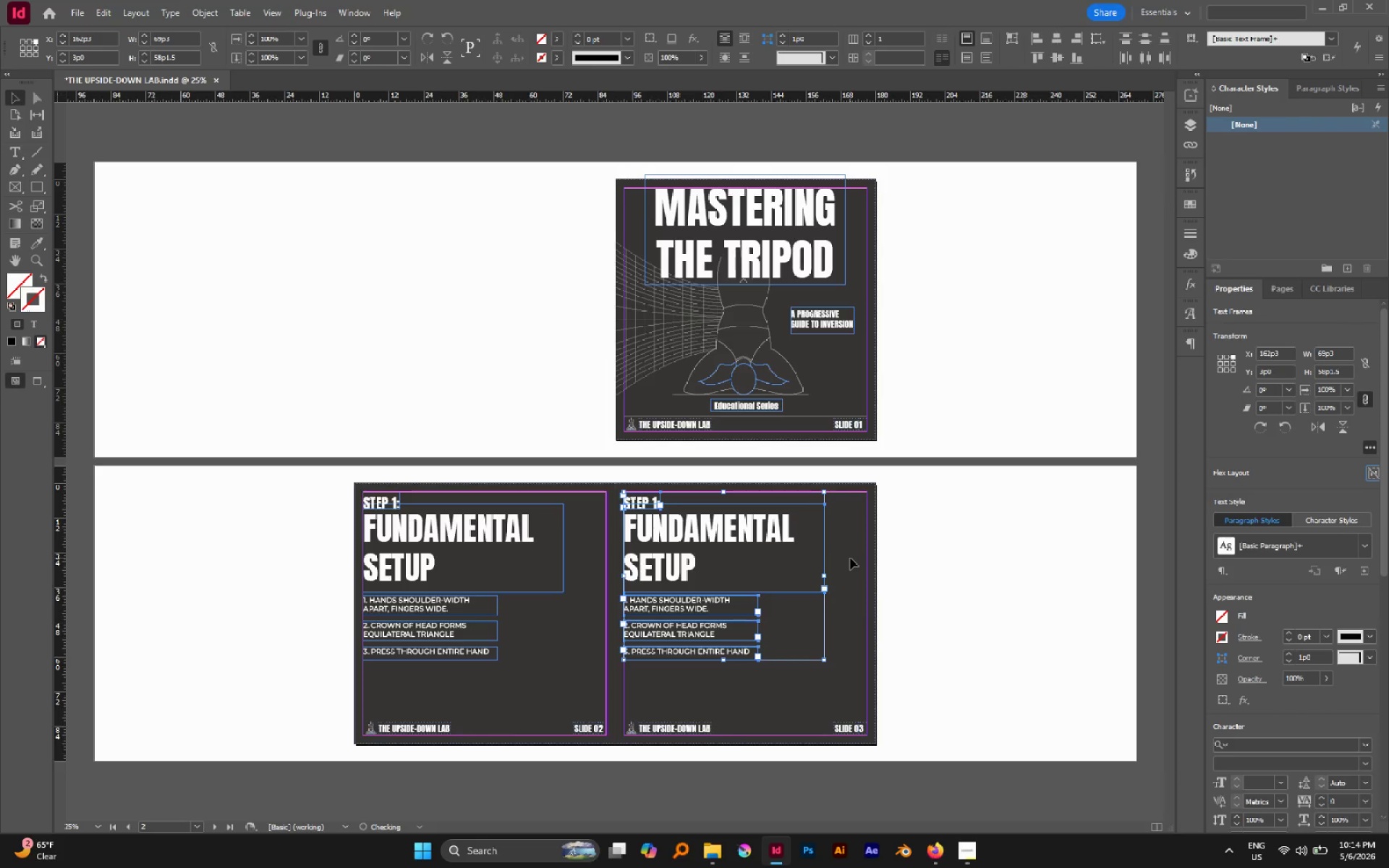 
left_click([850, 558])
 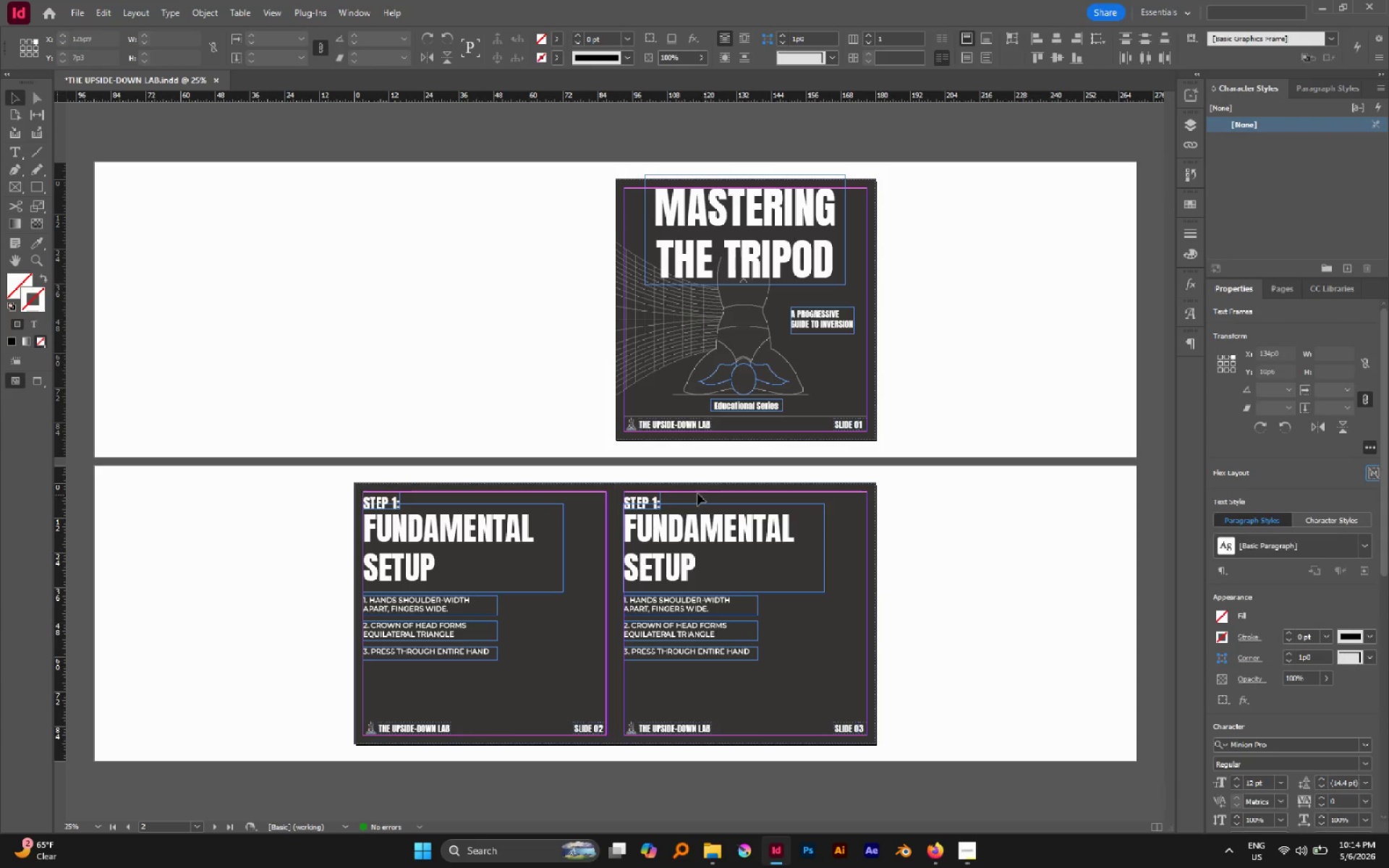 
hold_key(key=AltLeft, duration=0.66)
 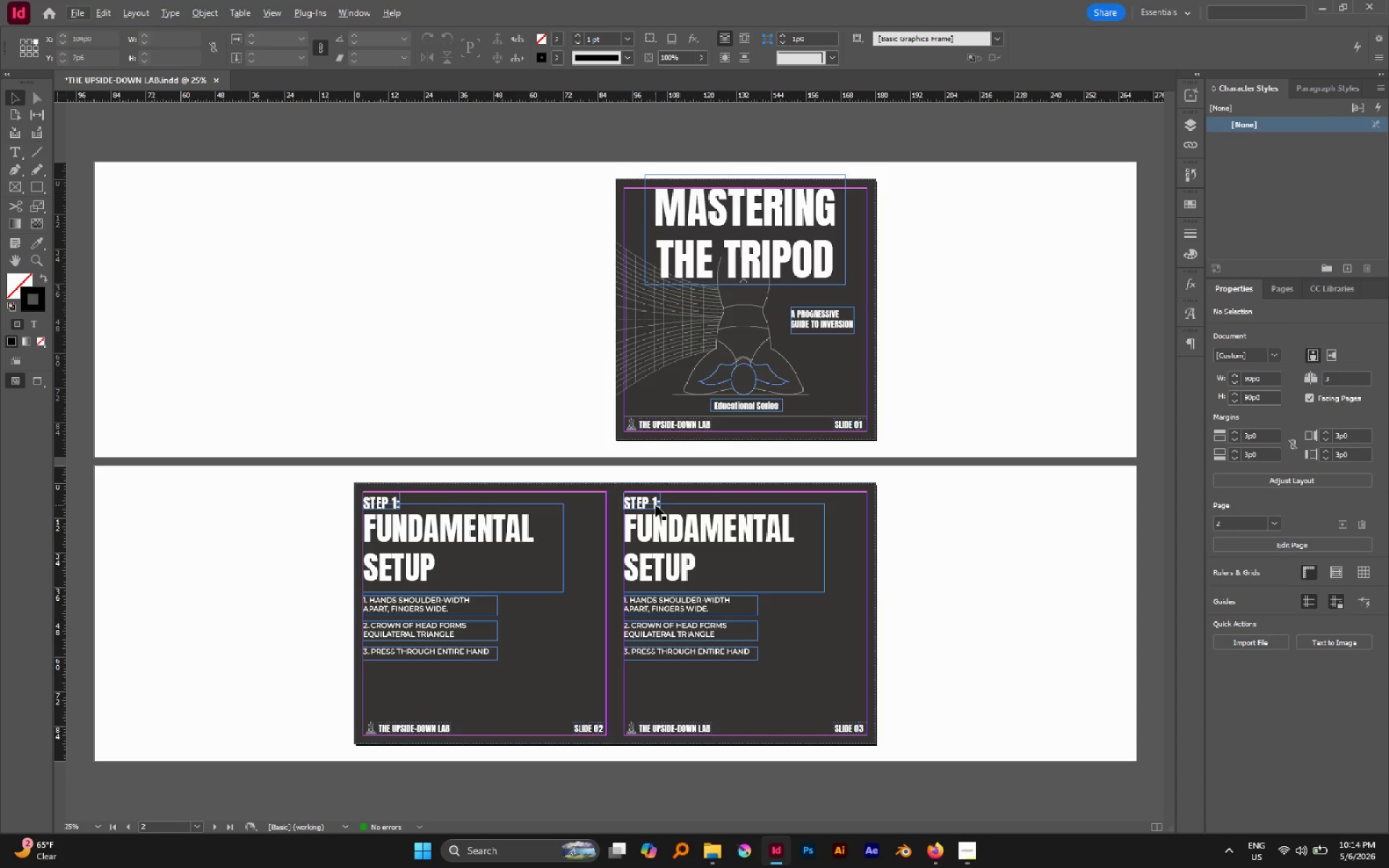 
wait(38.19)
 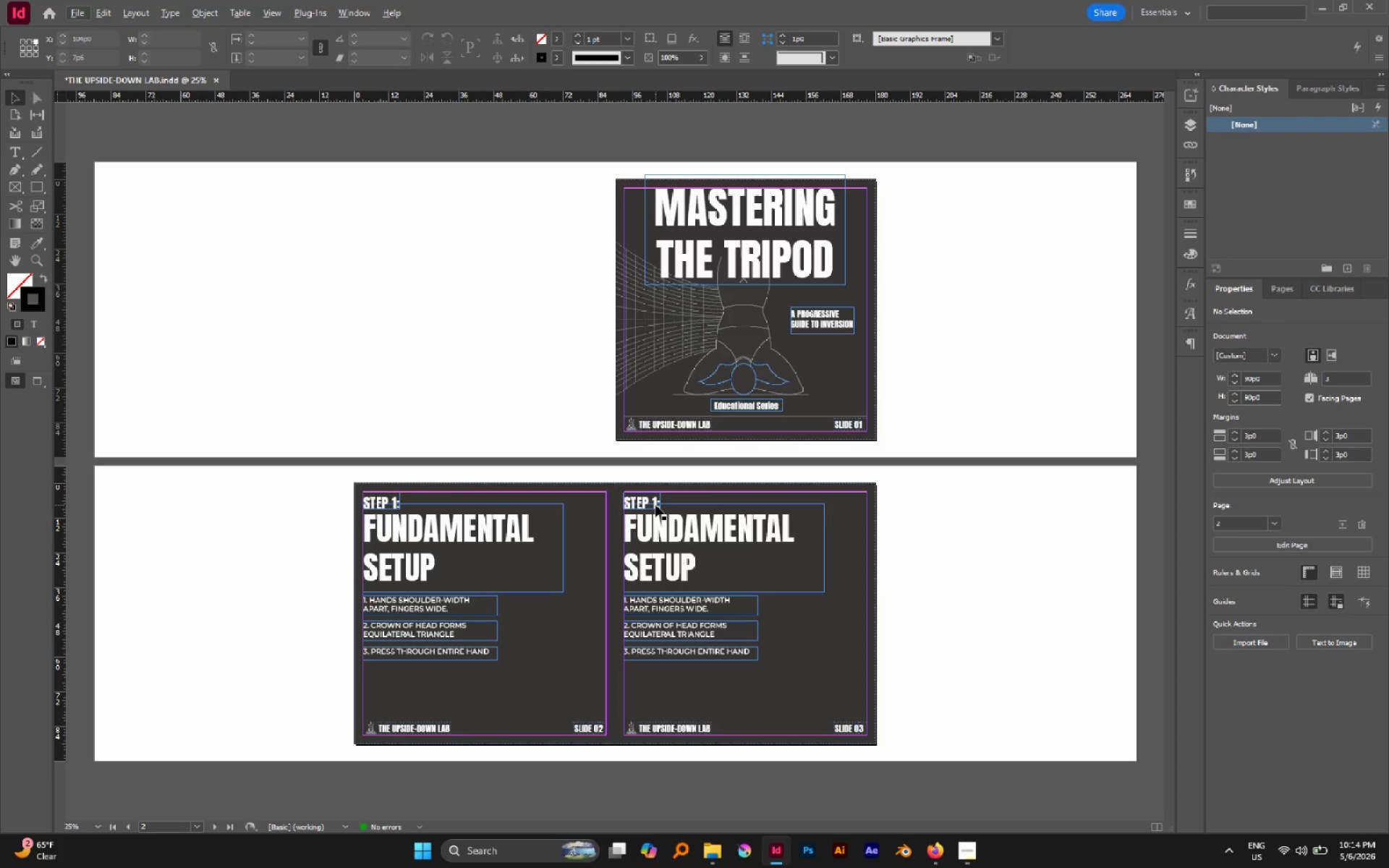 
hold_key(key=AltLeft, duration=0.91)
scroll: coordinate [630, 490], scroll_direction: none, amount: 0.0
 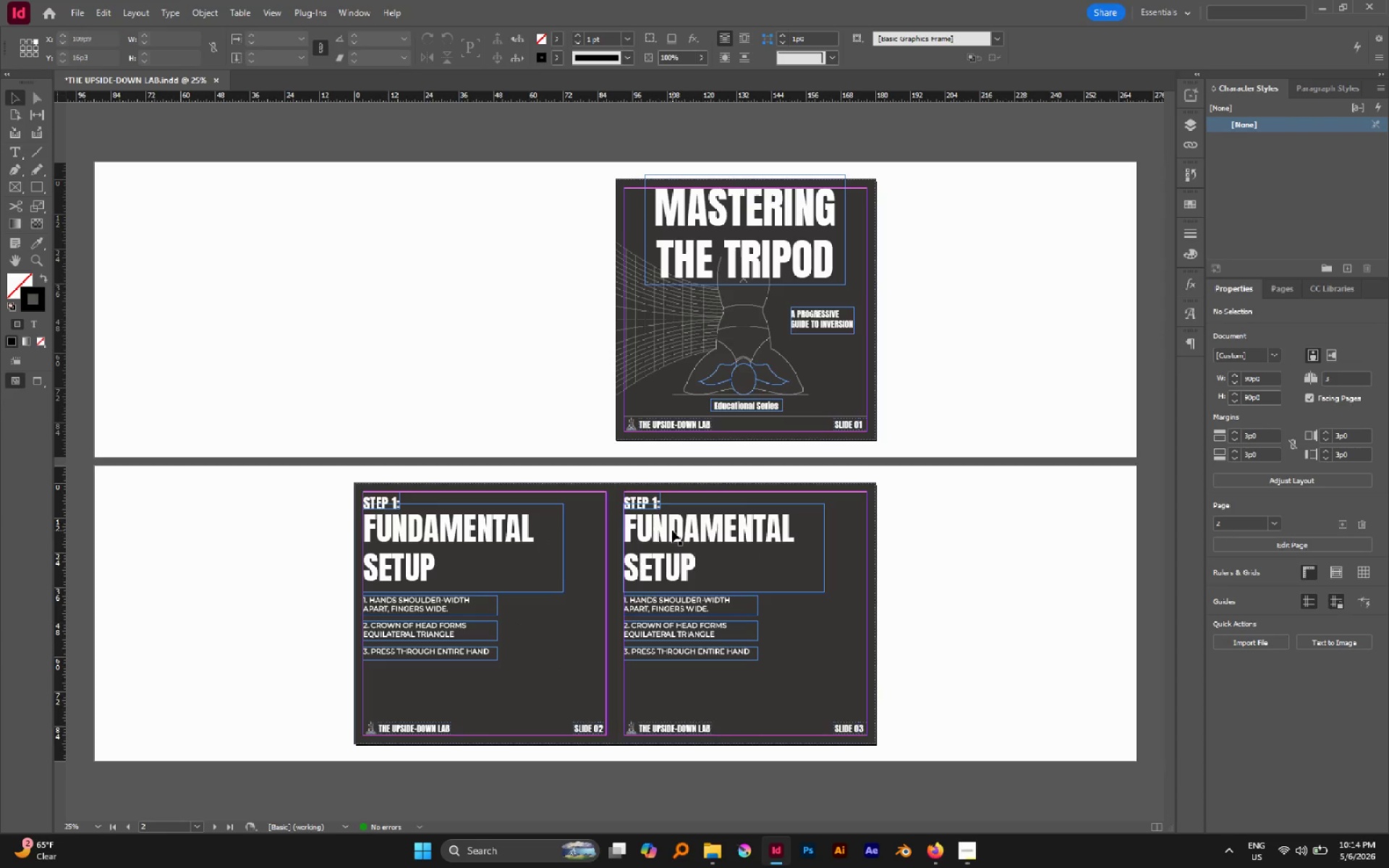 
hold_key(key=AltLeft, duration=0.56)
scroll: coordinate [659, 516], scroll_direction: up, amount: 3.0
 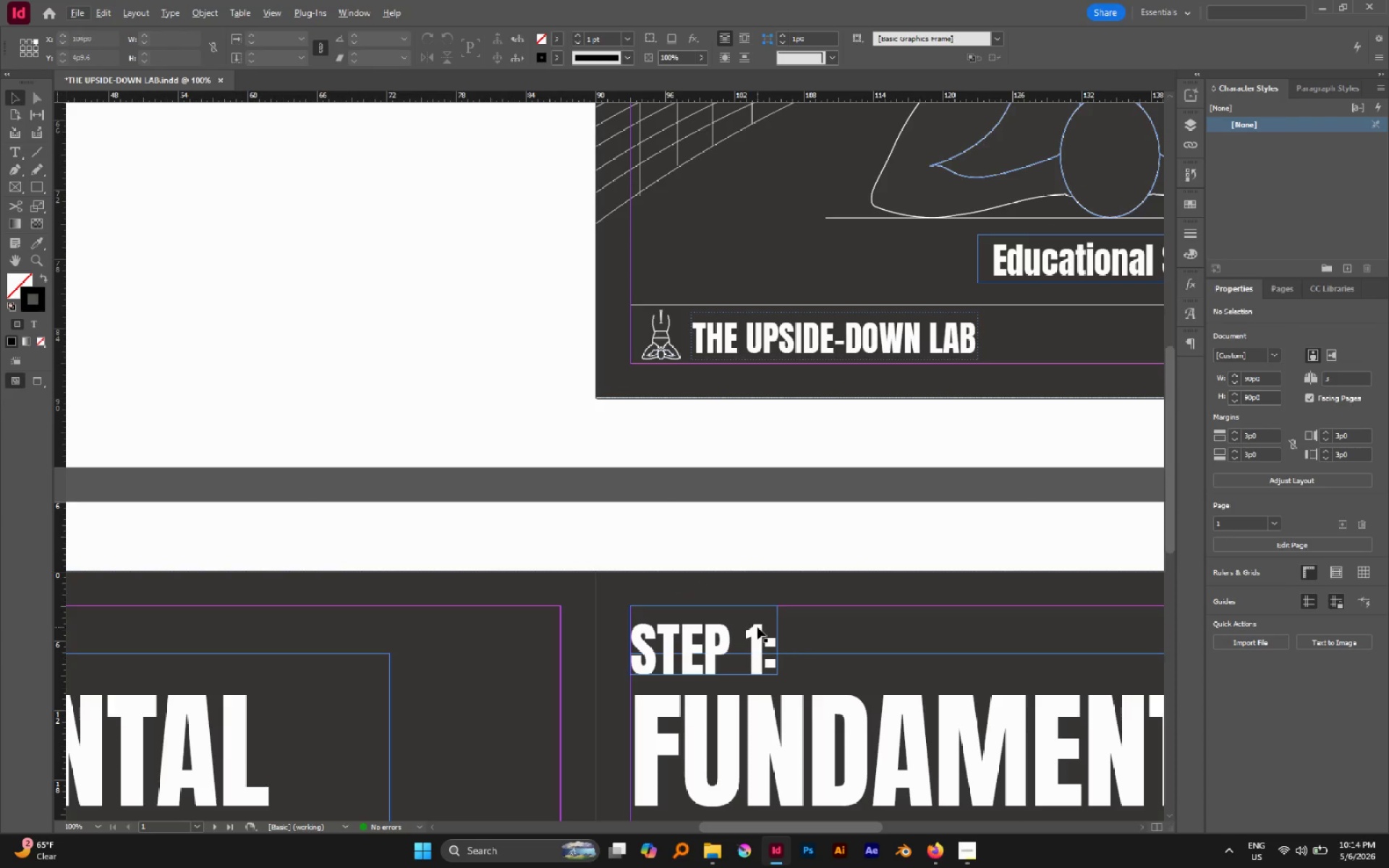 
key(T)
 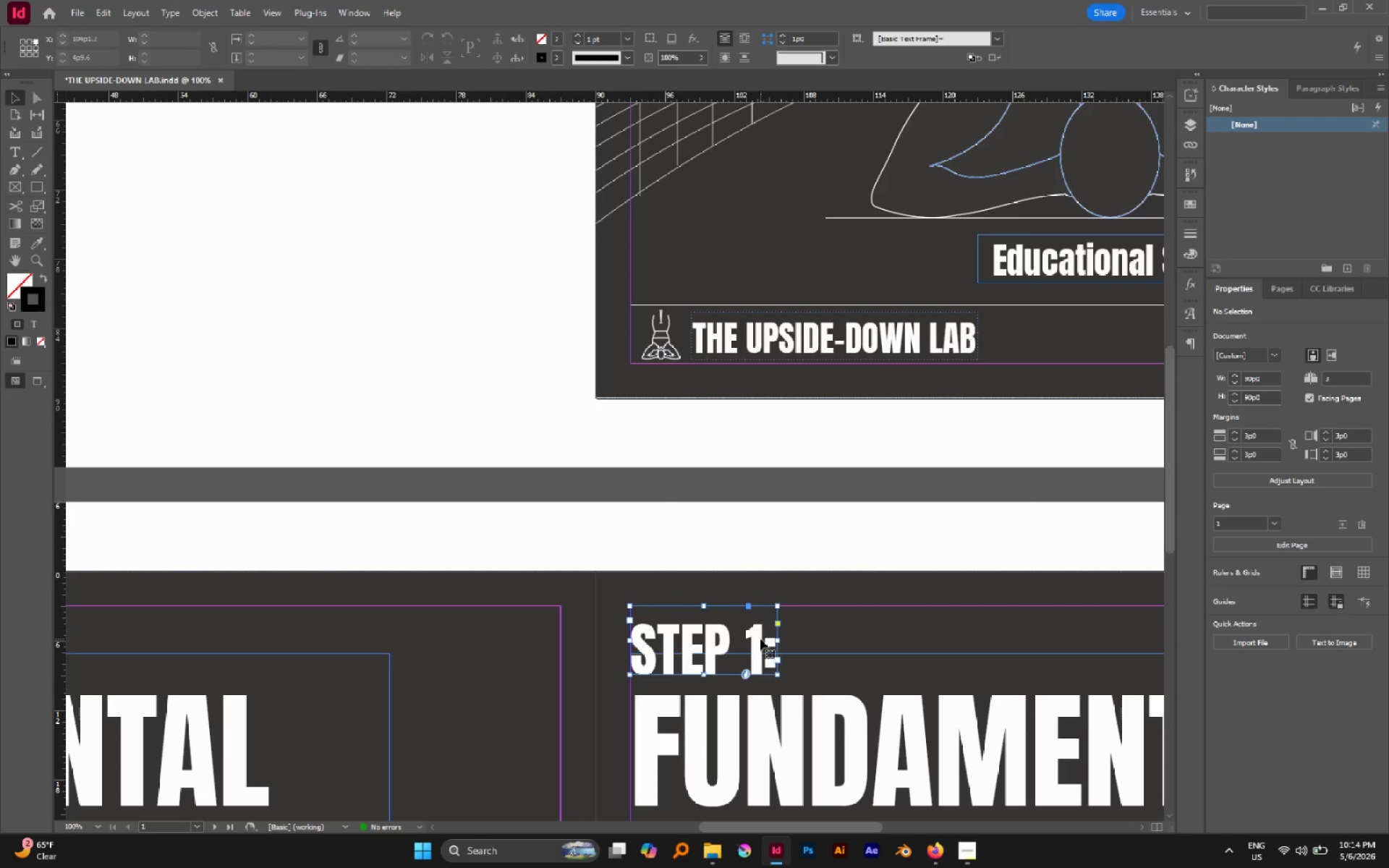 
double_click([752, 636])
 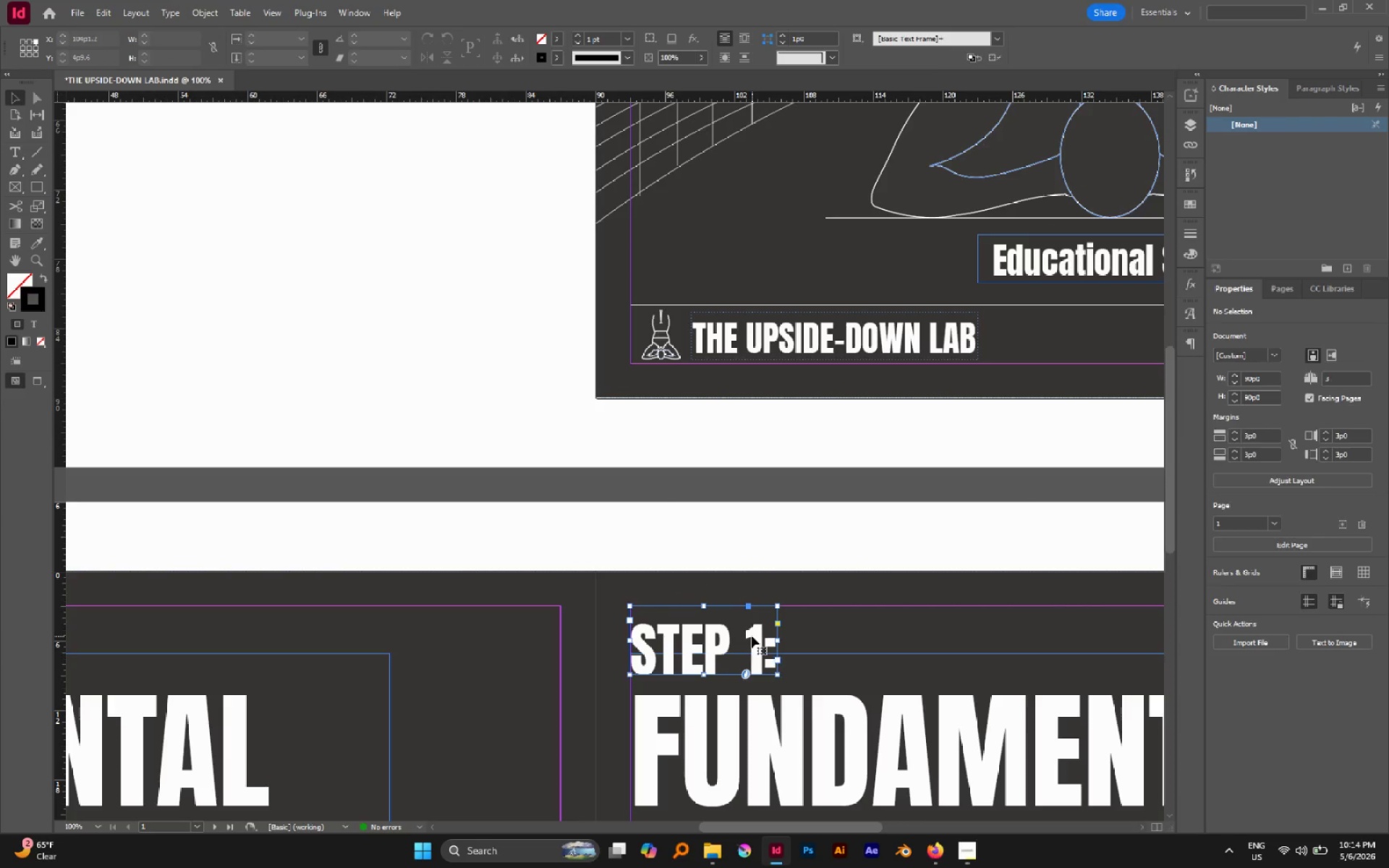 
triple_click([752, 636])
 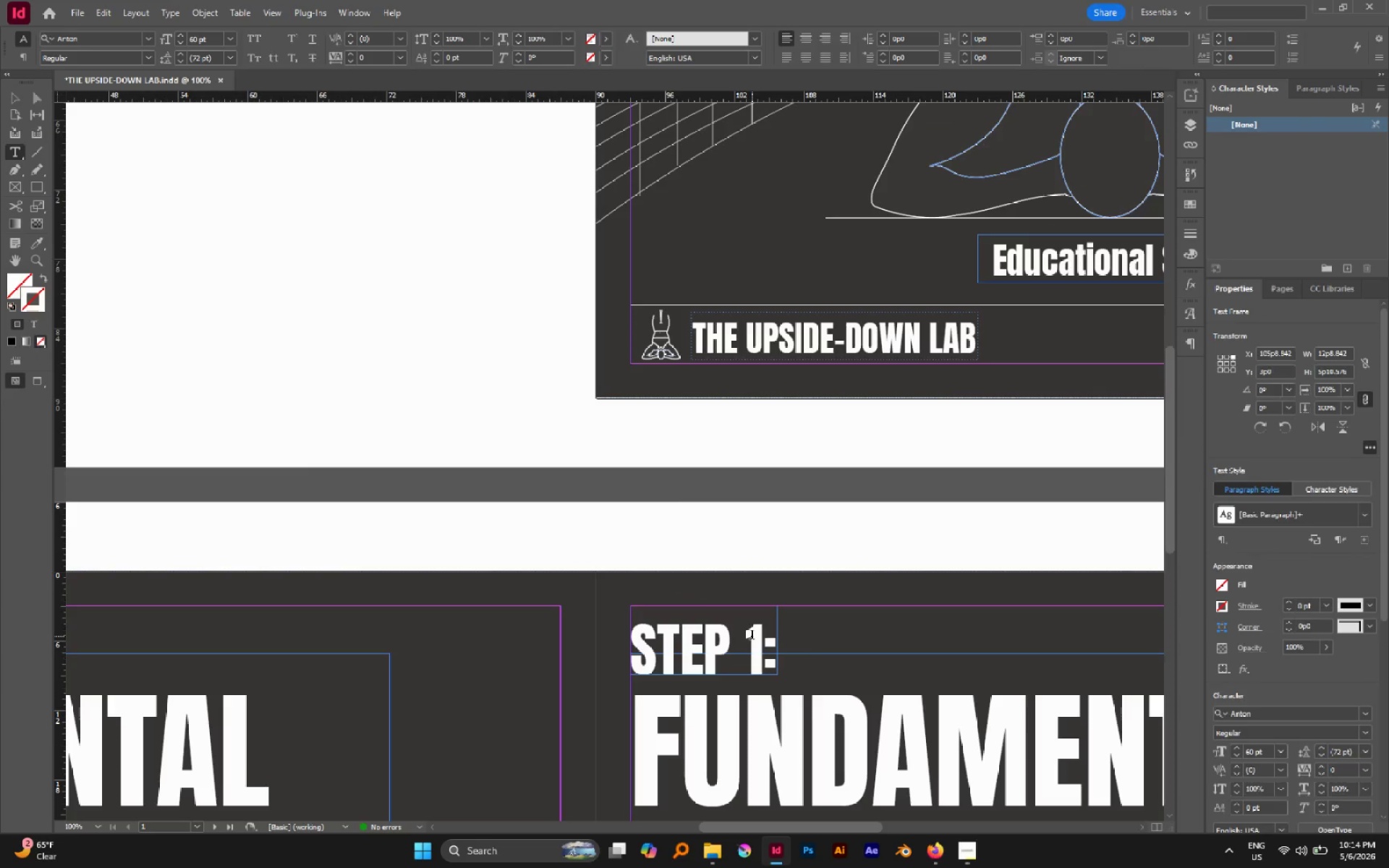 
left_click_drag(start_coordinate=[752, 636], to_coordinate=[764, 640])
 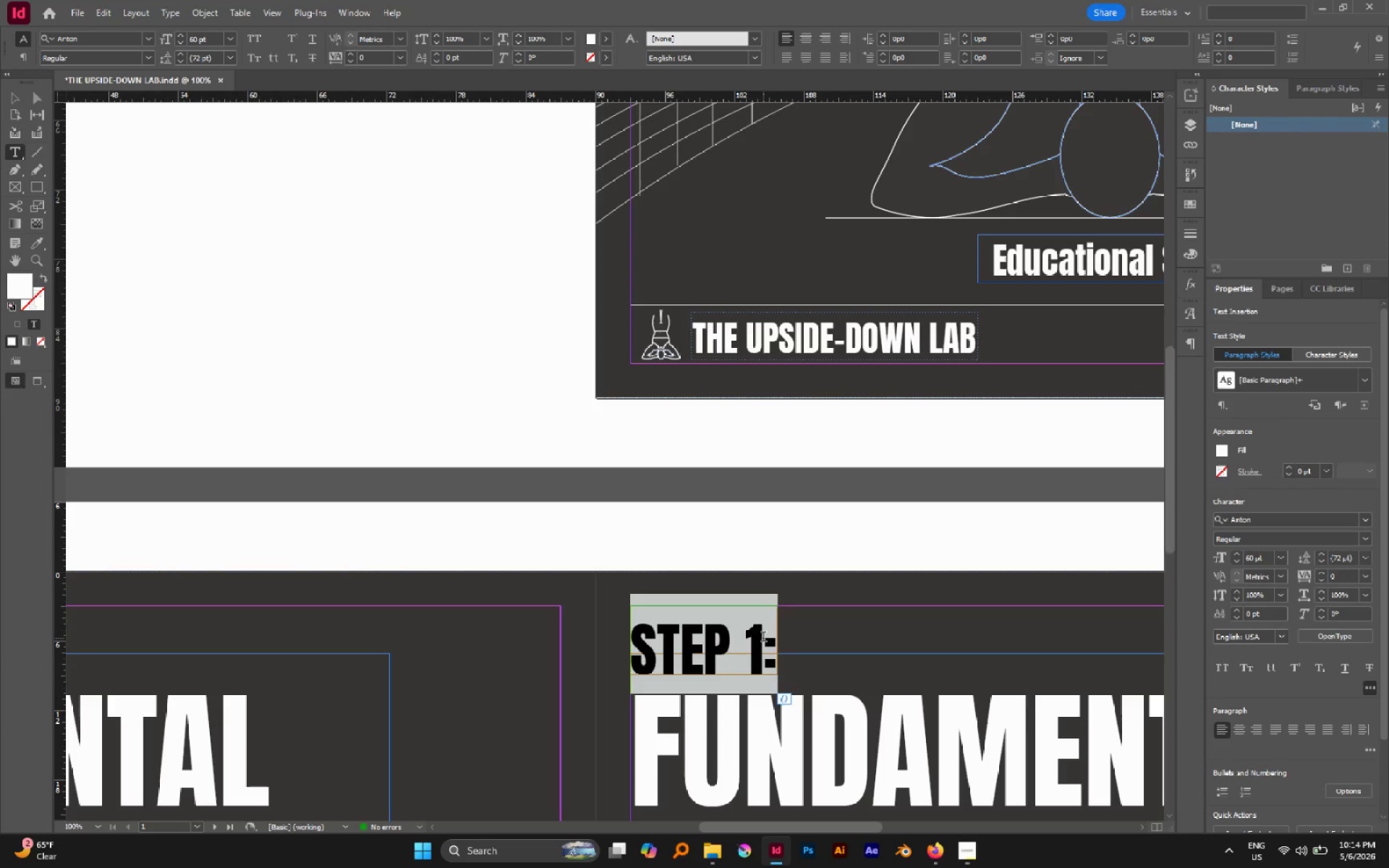 
left_click([763, 638])
 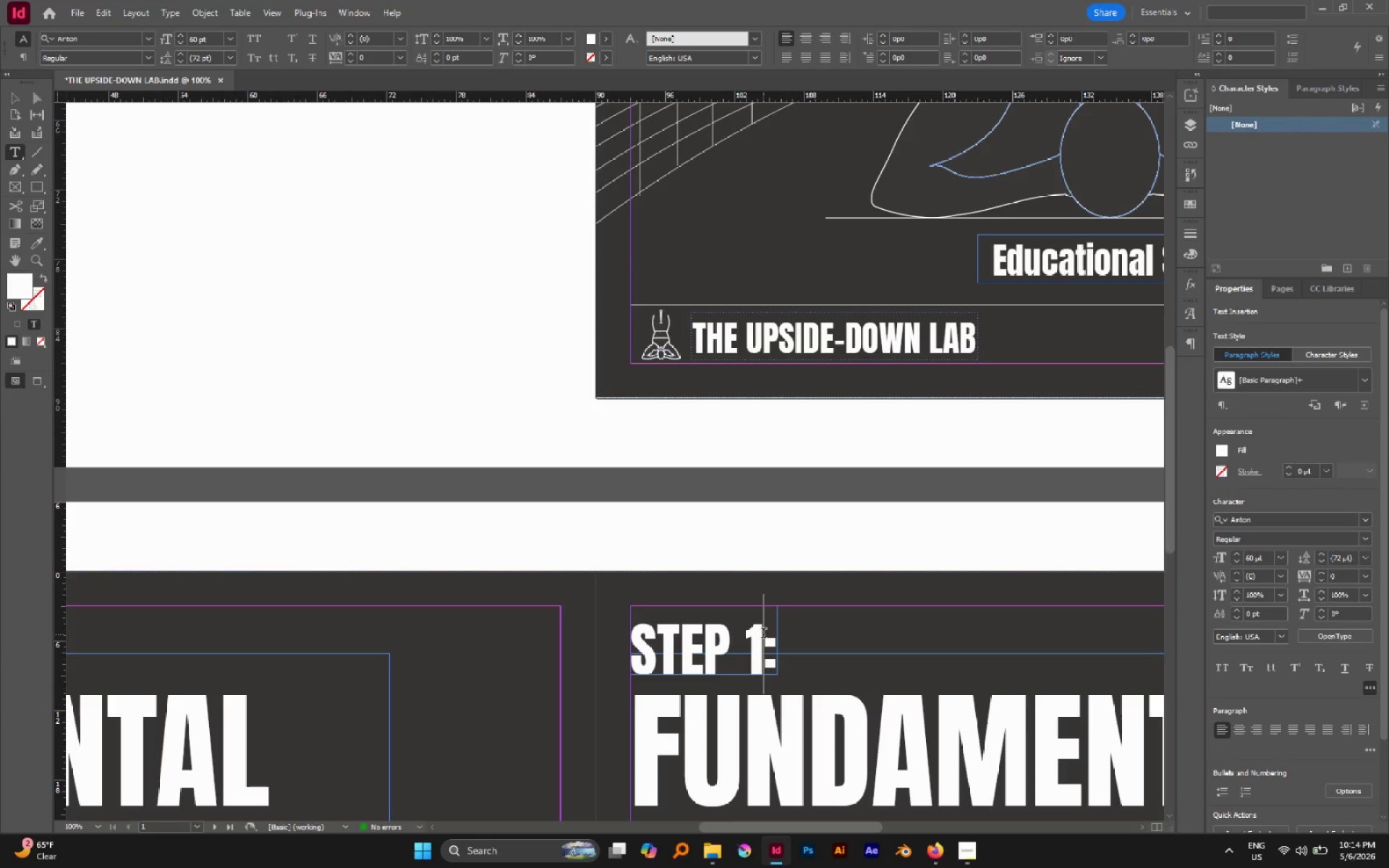 
key(Backspace)
 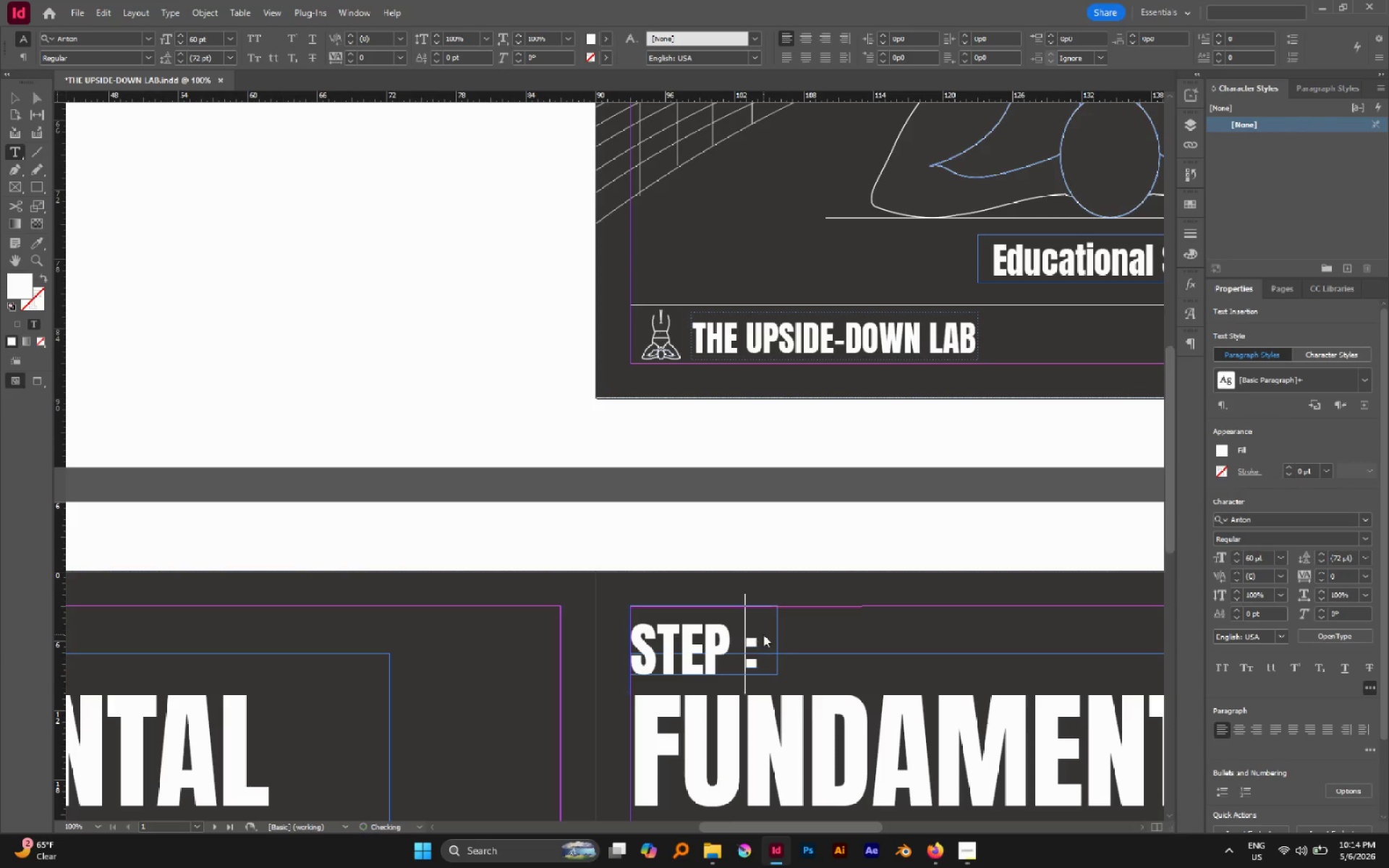 
key(2)
 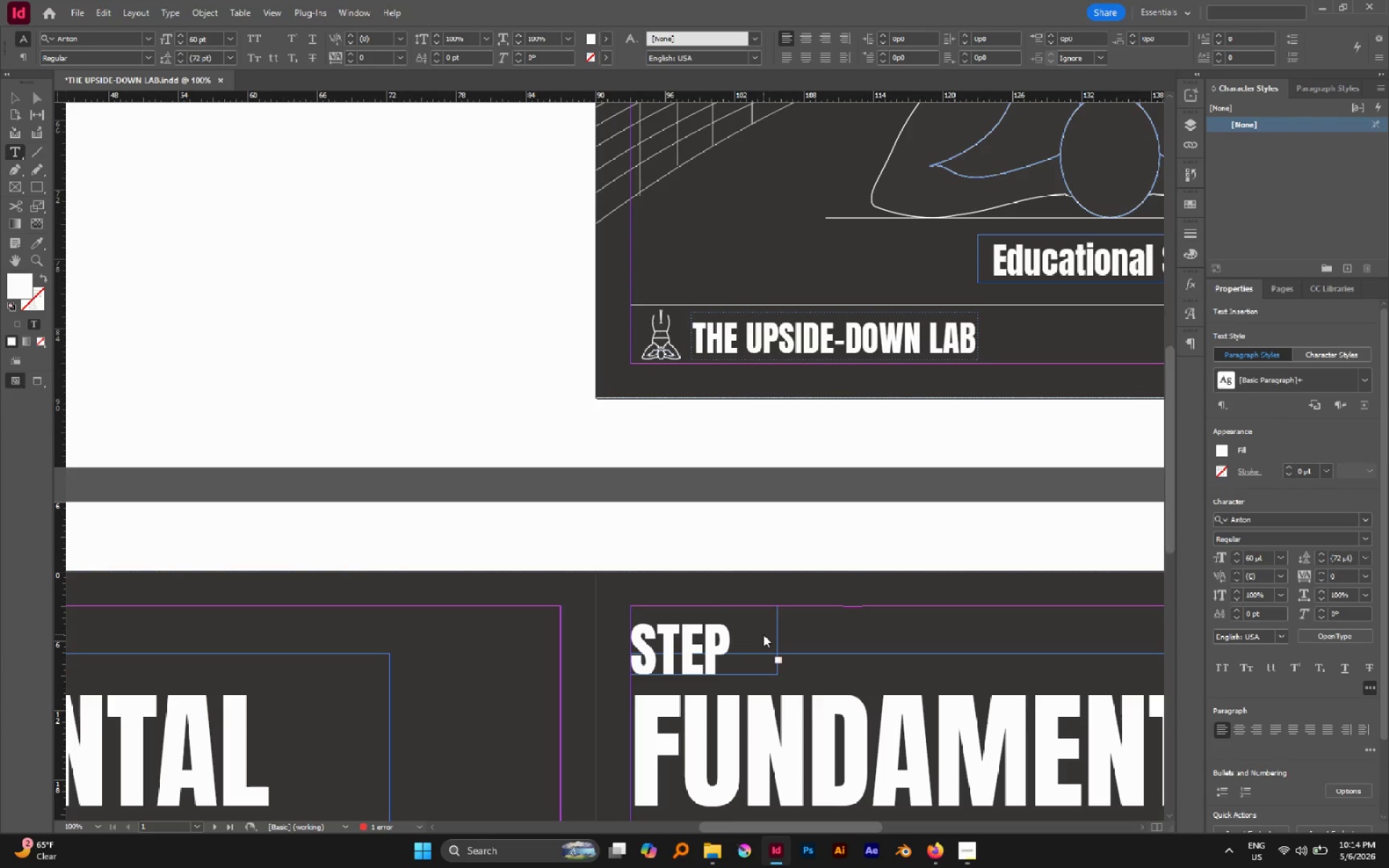 
key(Escape)
 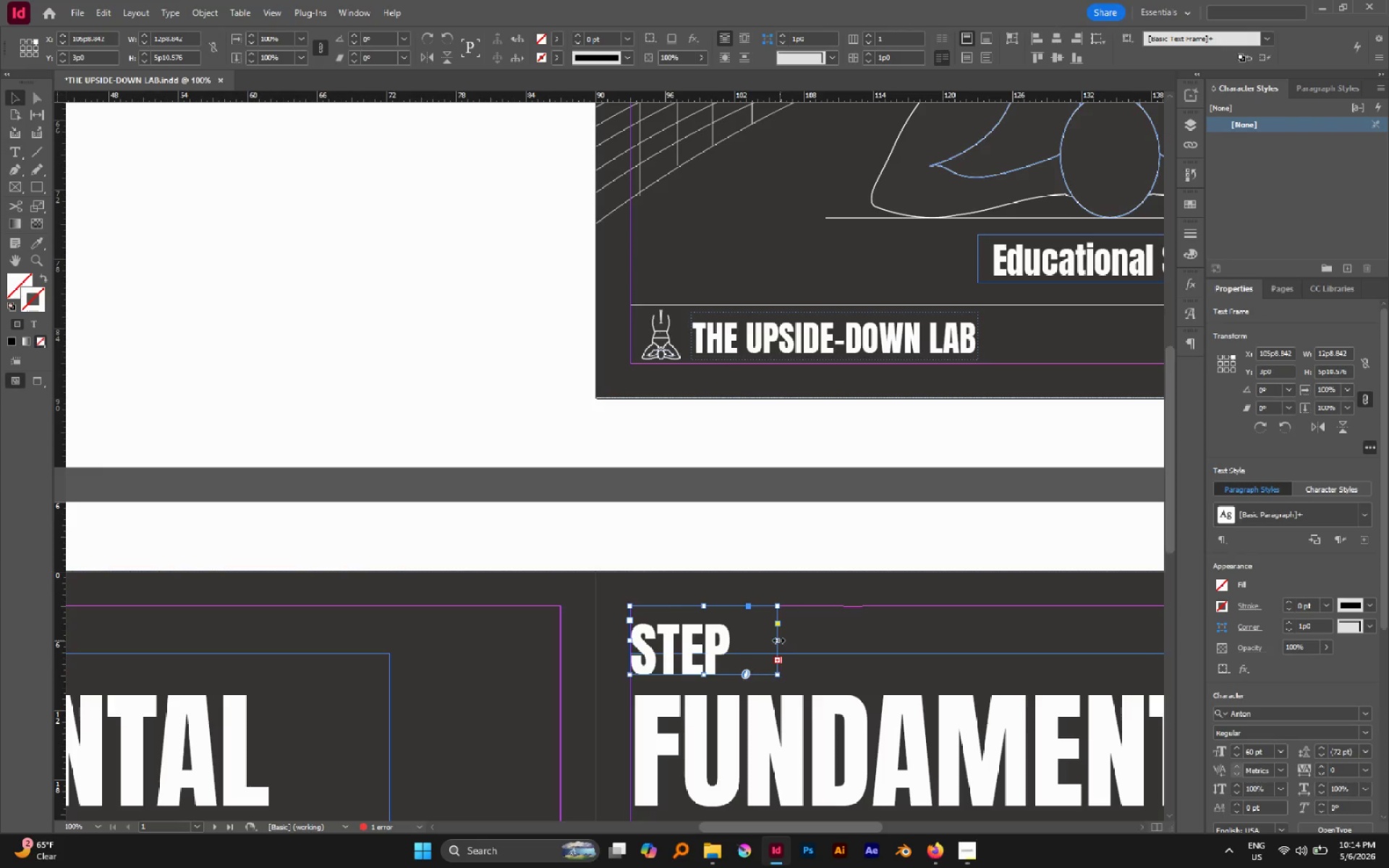 
left_click_drag(start_coordinate=[778, 640], to_coordinate=[797, 644])
 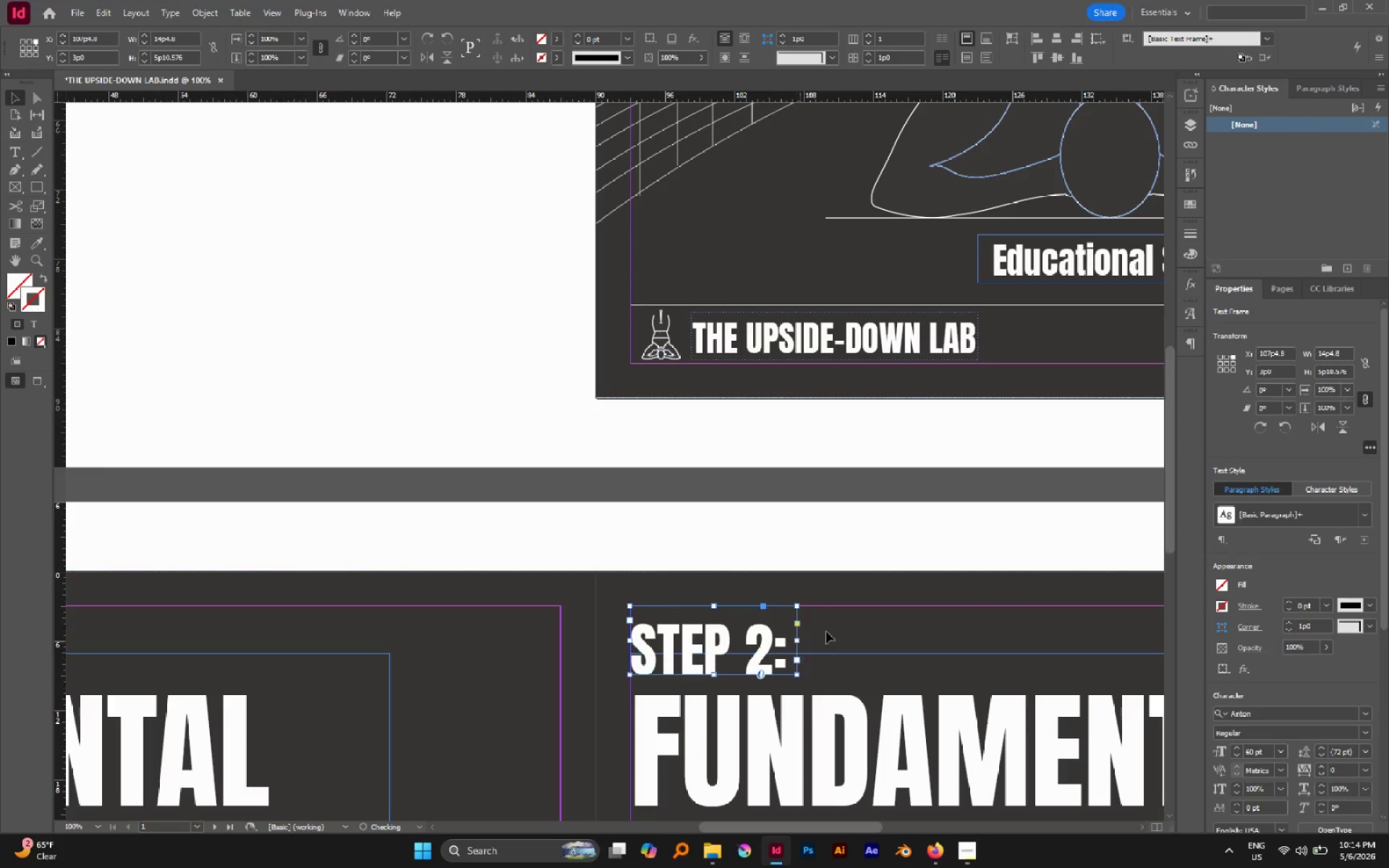 
left_click([835, 626])
 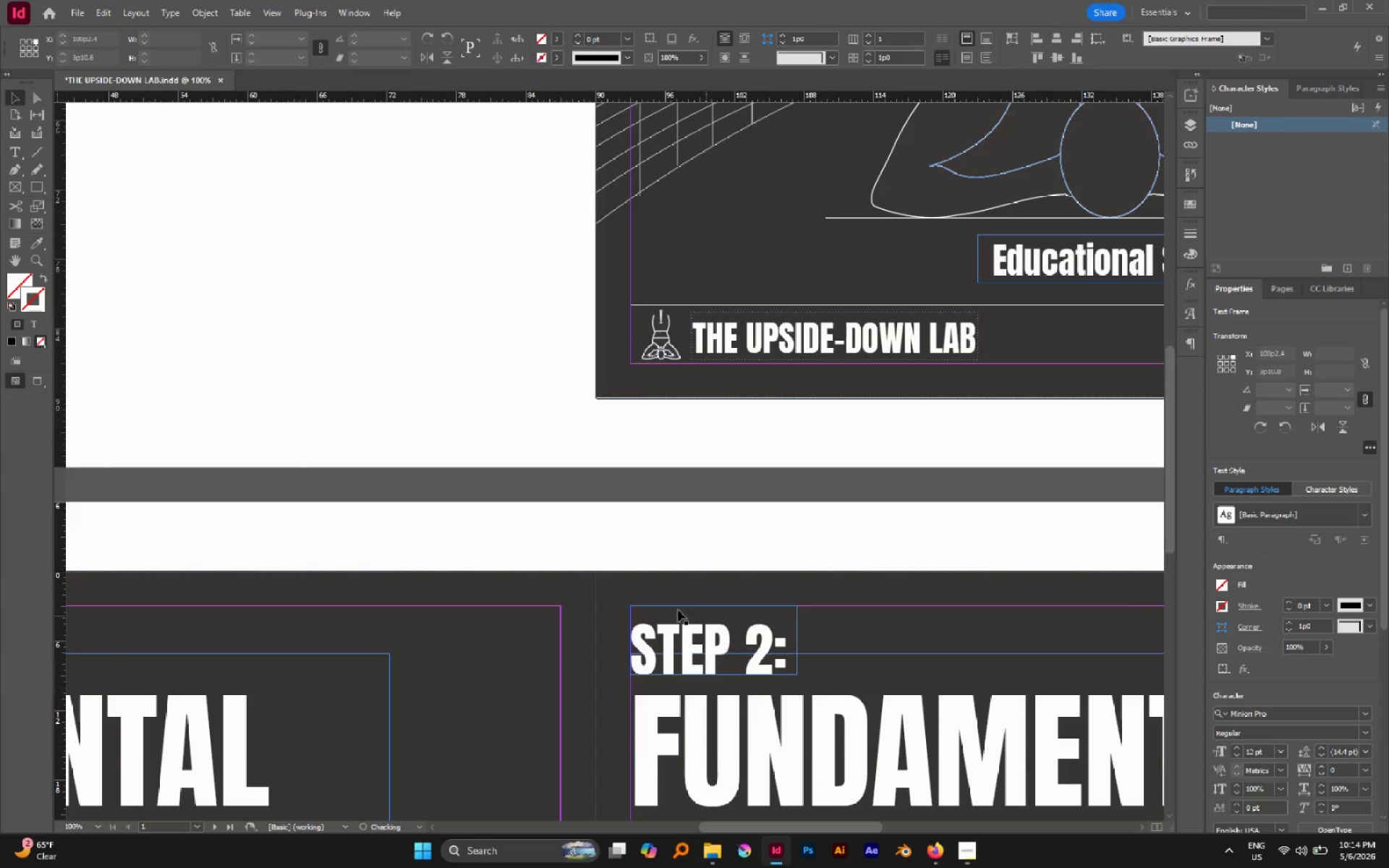 
hold_key(key=AltLeft, duration=0.78)
 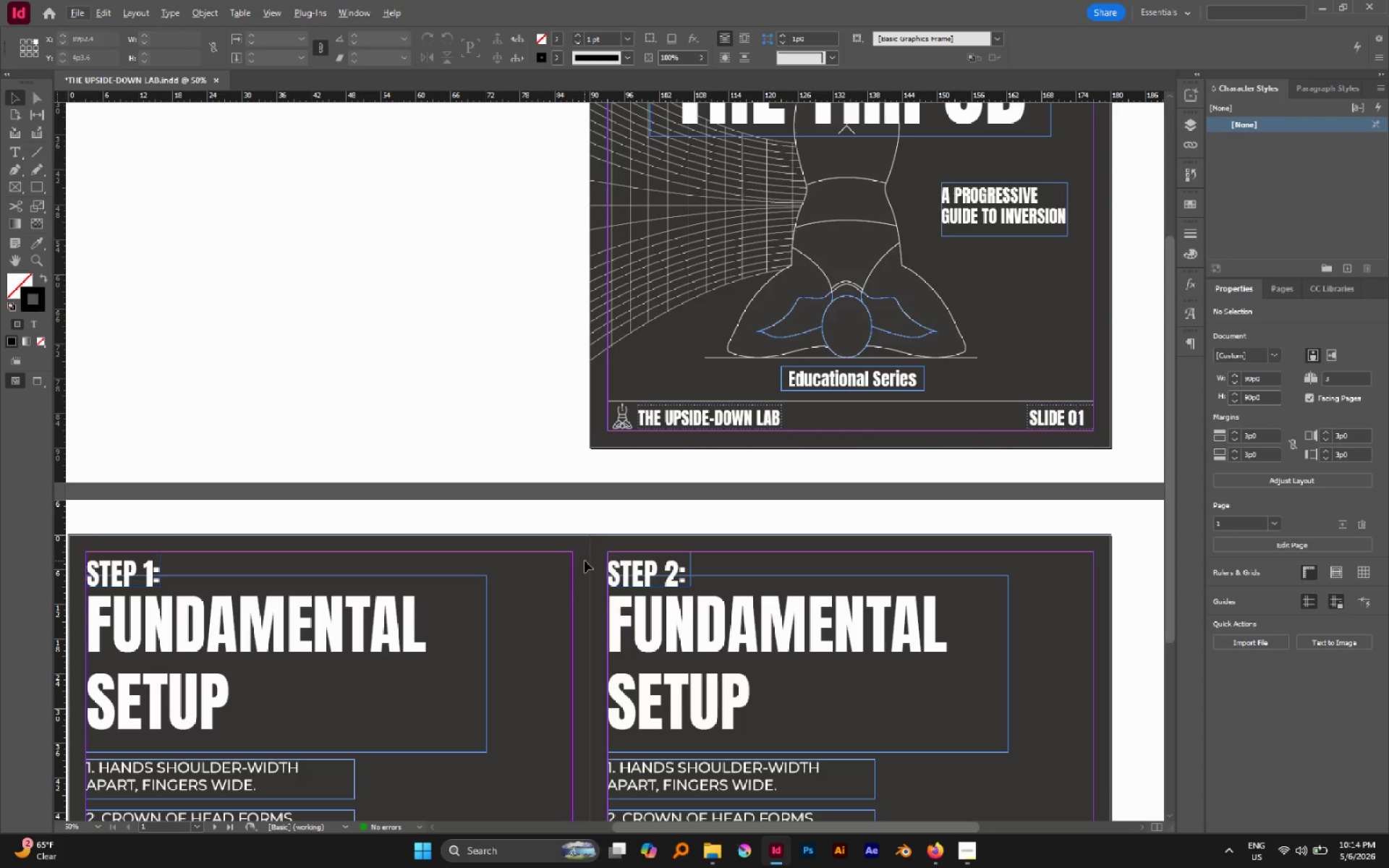 
scroll: coordinate [585, 561], scroll_direction: down, amount: 3.0
 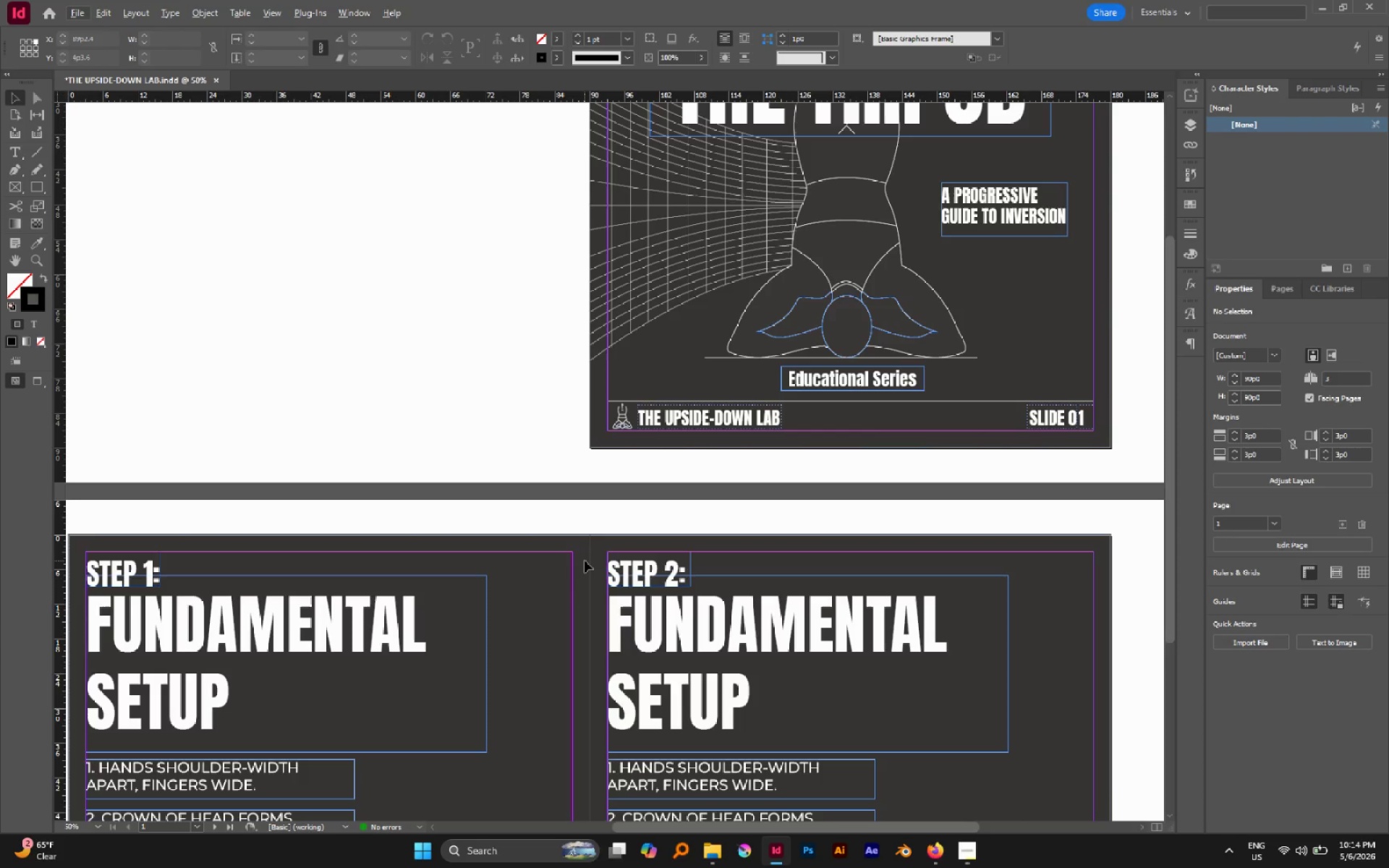 
double_click([650, 626])
 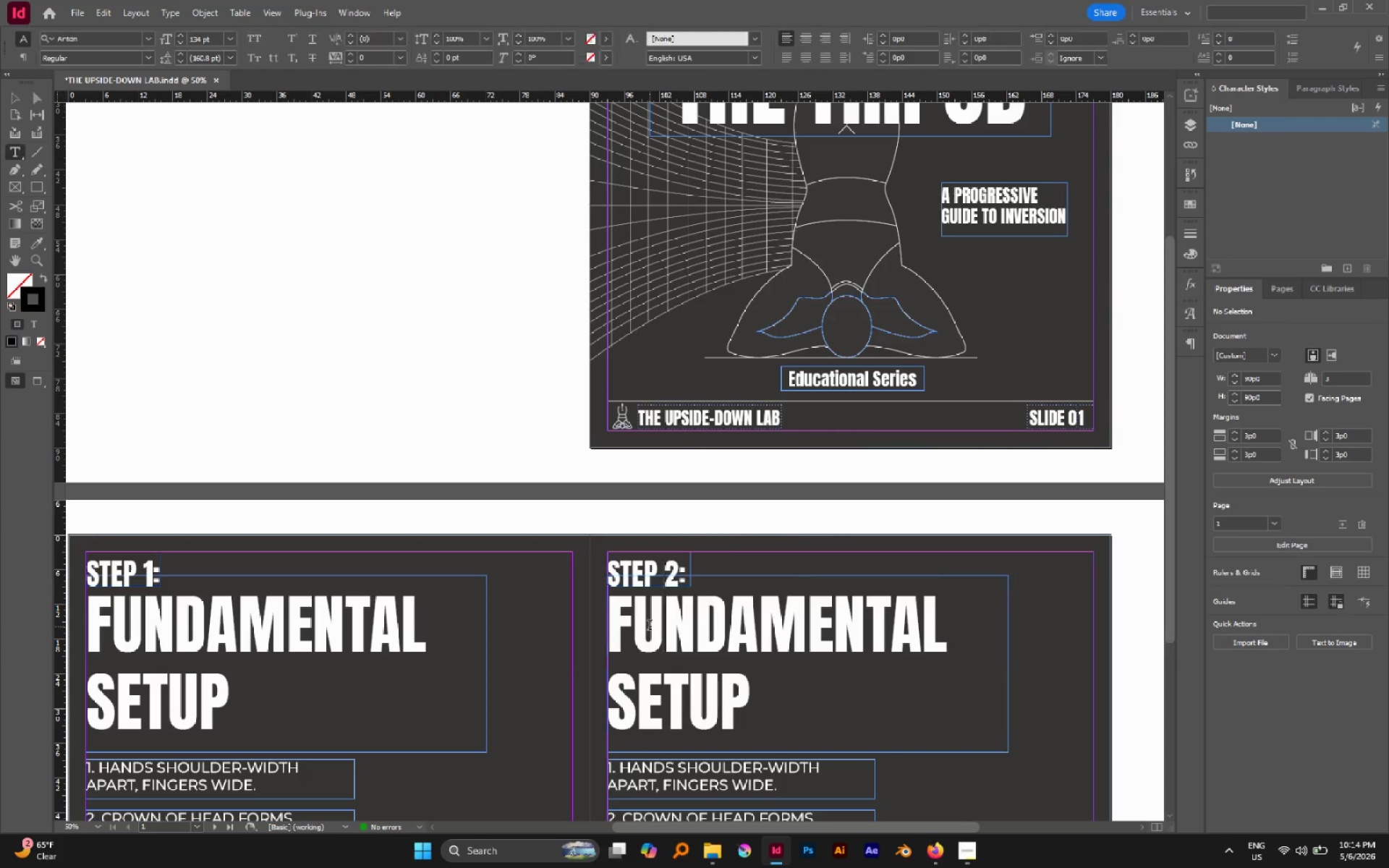 
triple_click([650, 626])
 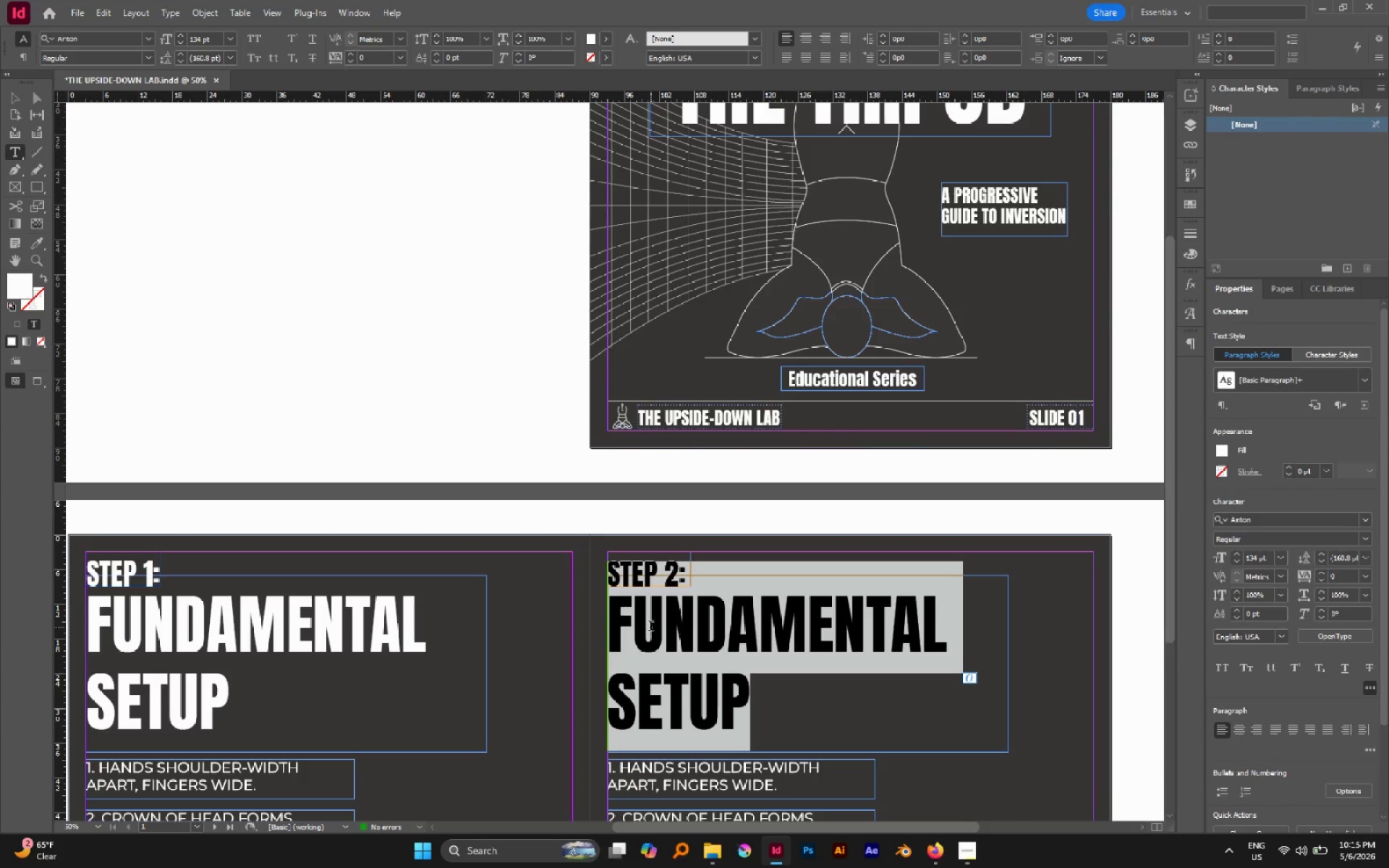 
double_click([650, 627])
 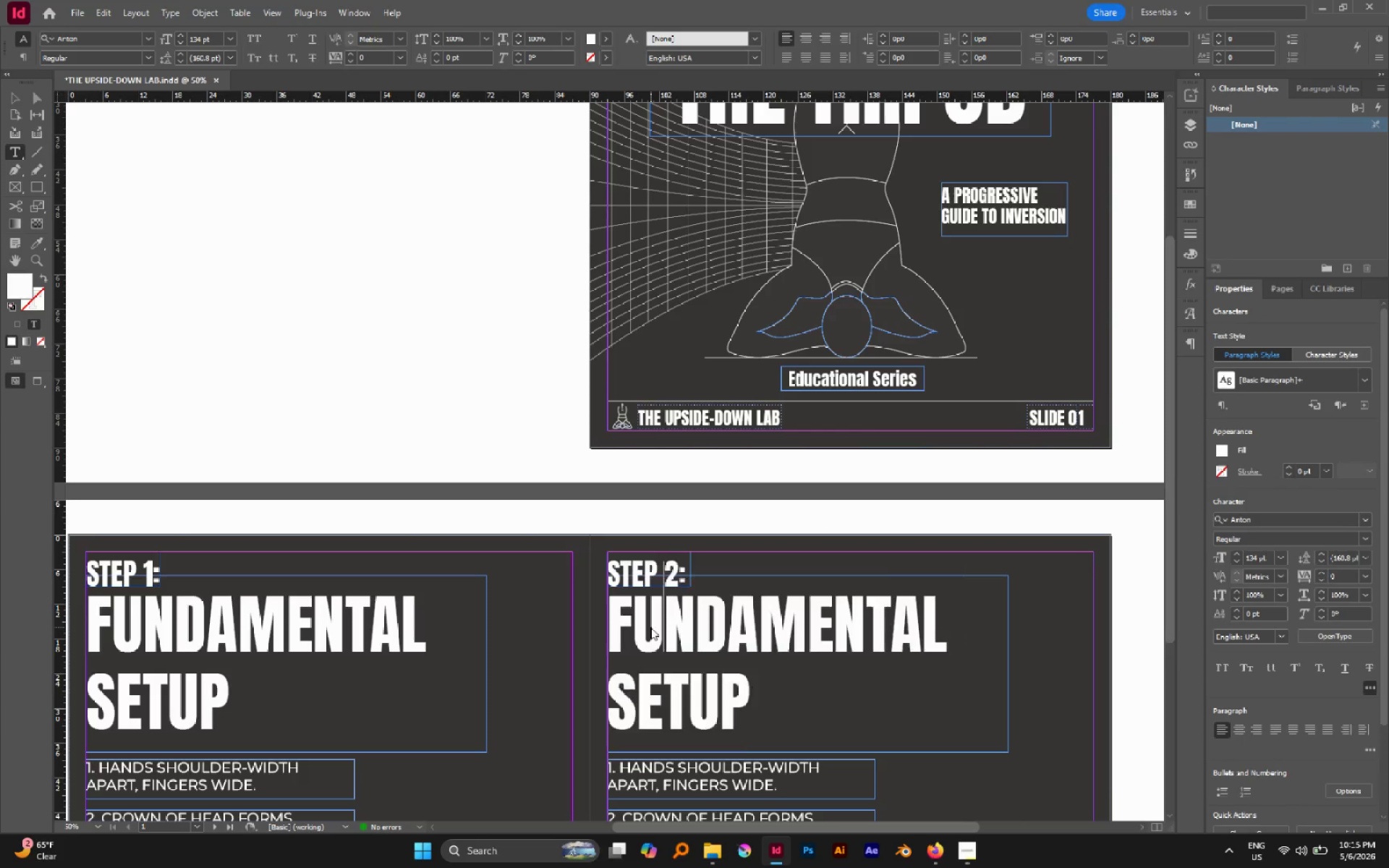 
triple_click([650, 627])
 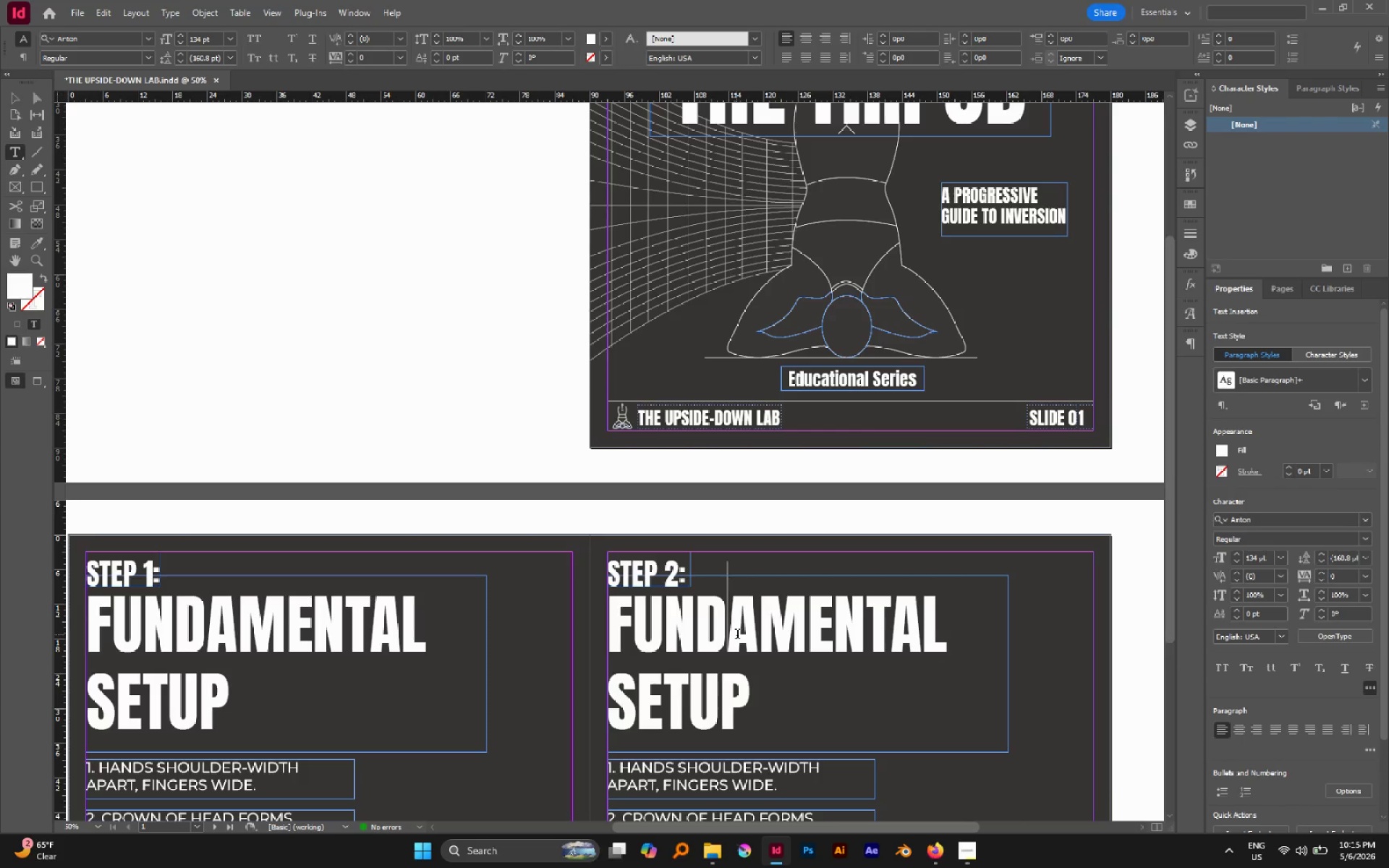 
double_click([737, 635])
 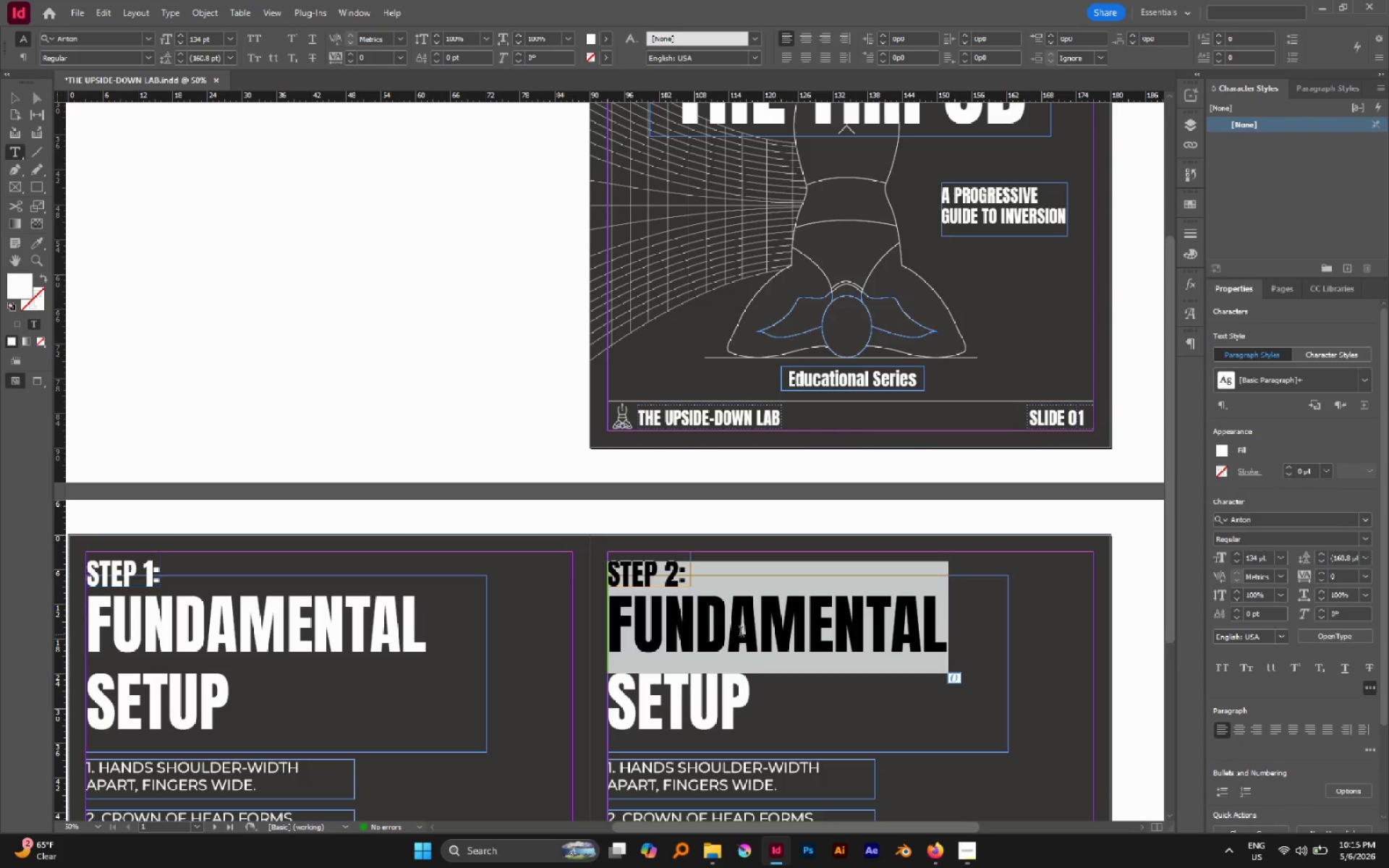 
left_click([822, 632])
 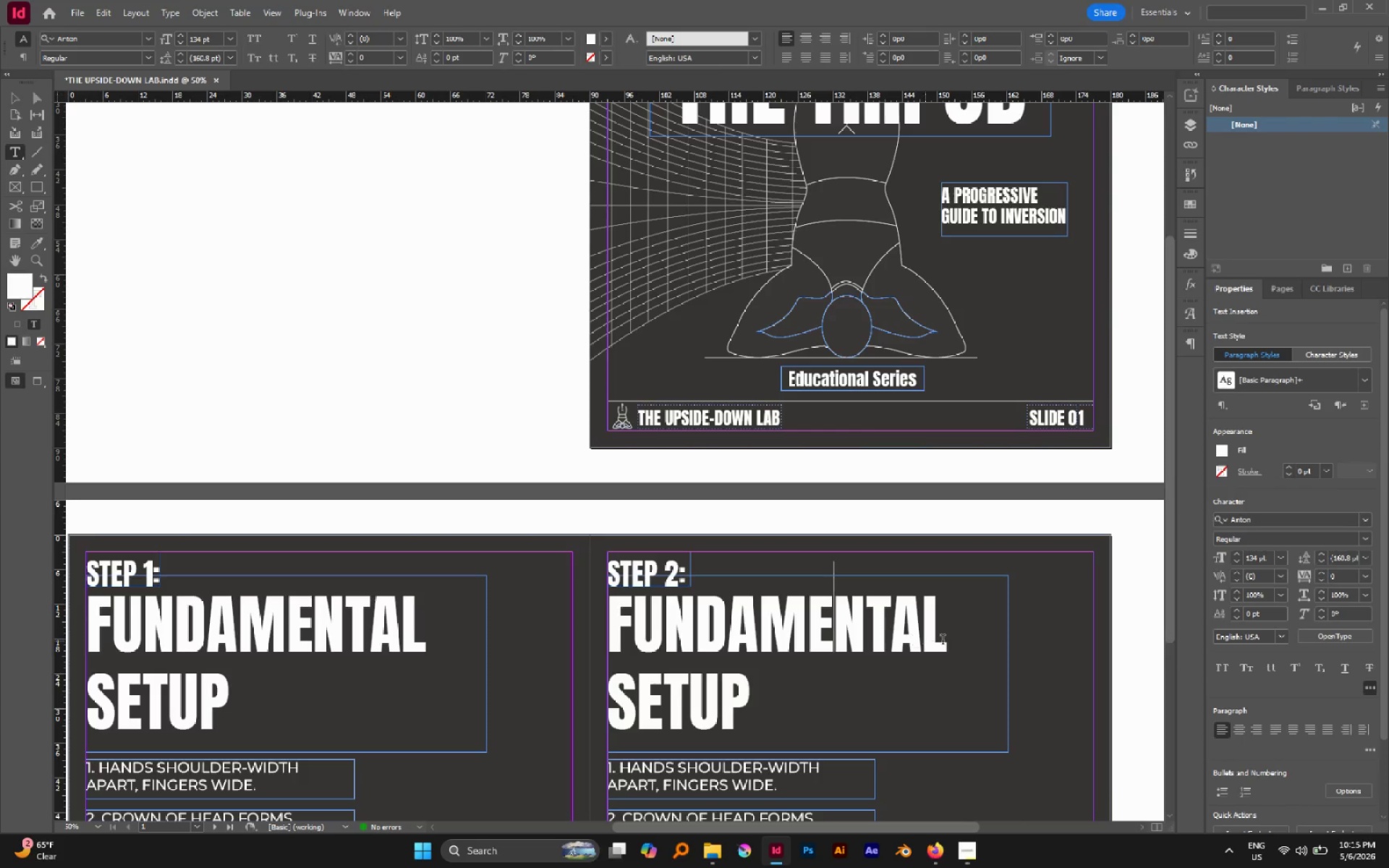 
left_click_drag(start_coordinate=[952, 641], to_coordinate=[616, 636])
 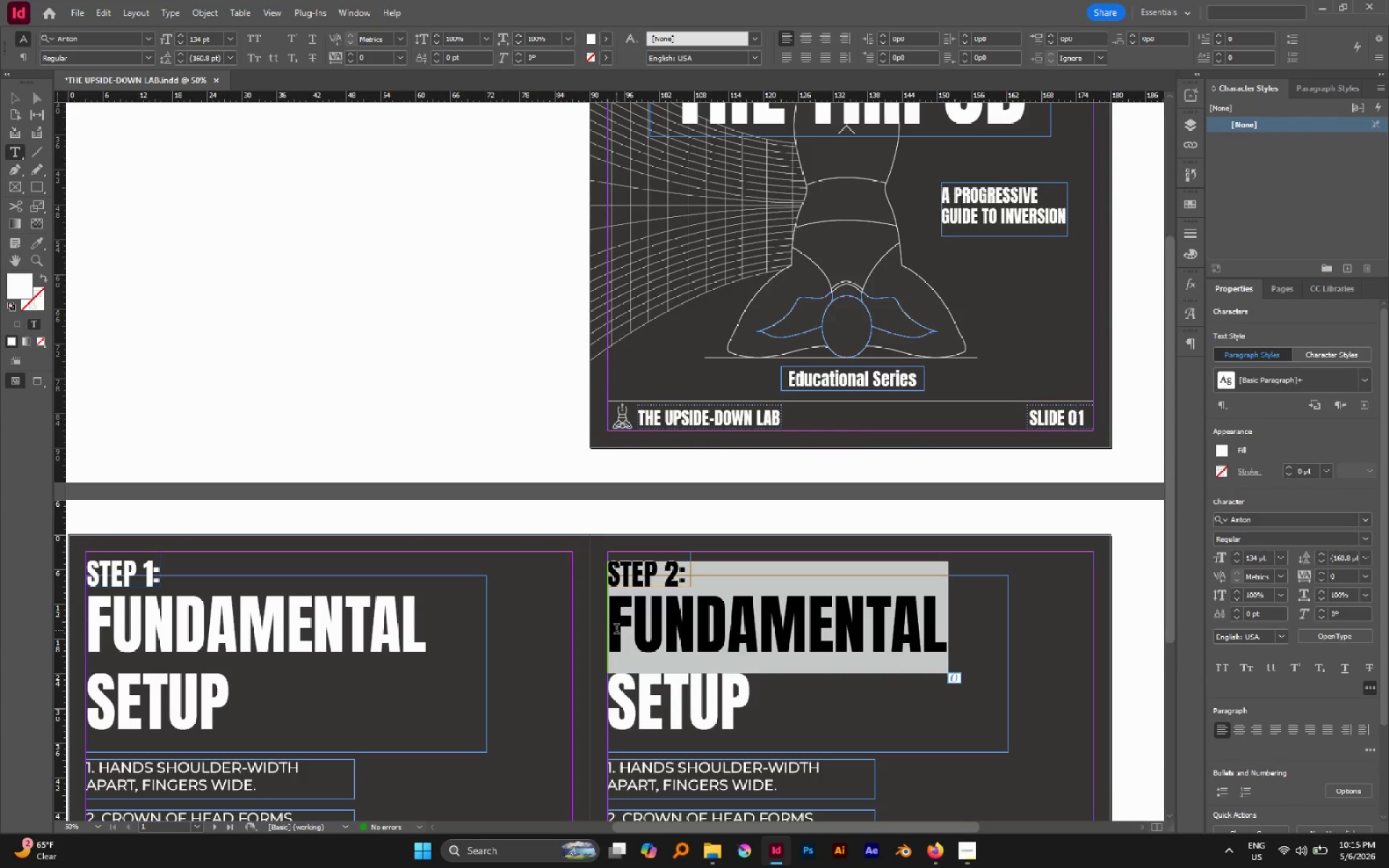 
type(engage the)
 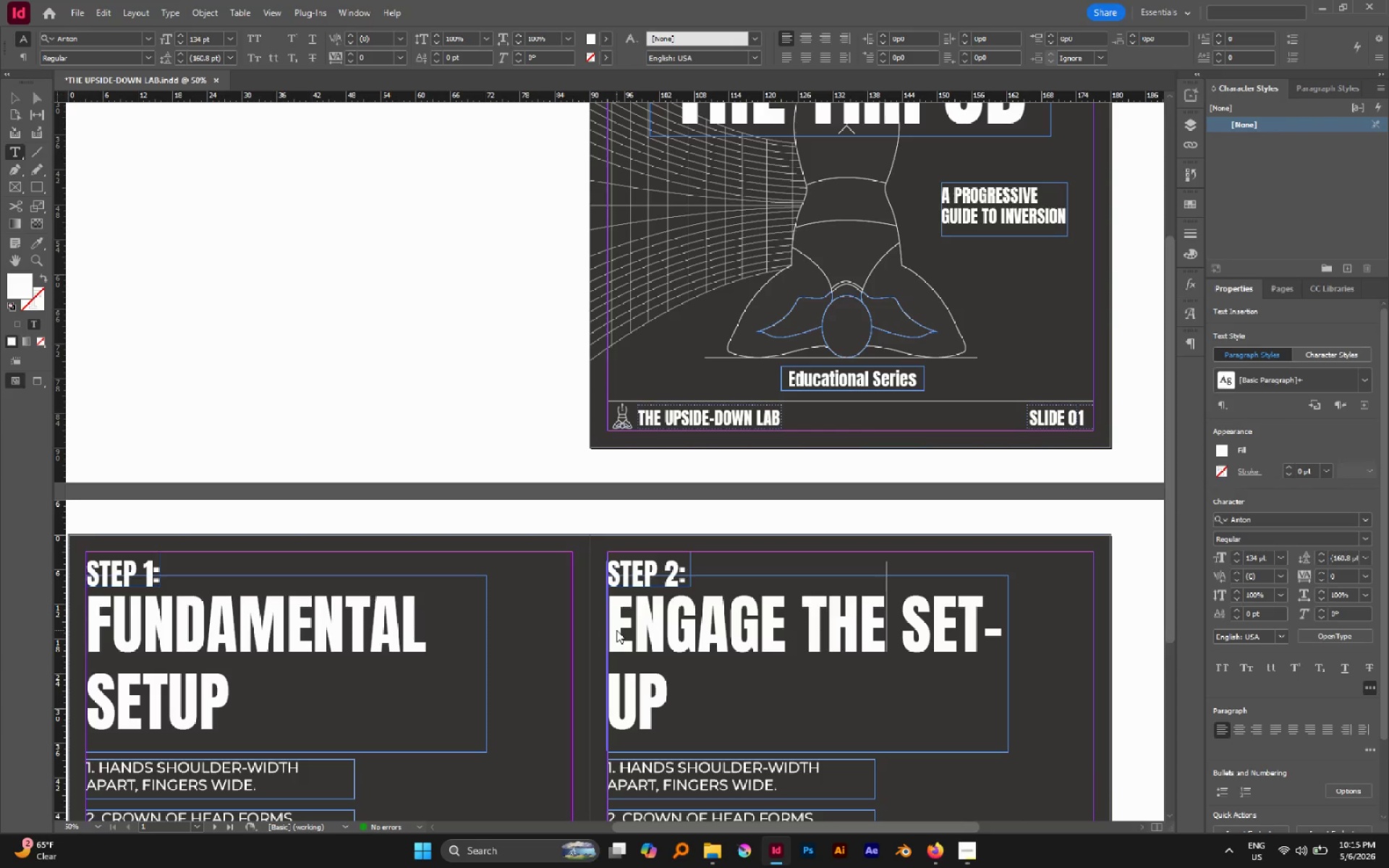 
key(Enter)
 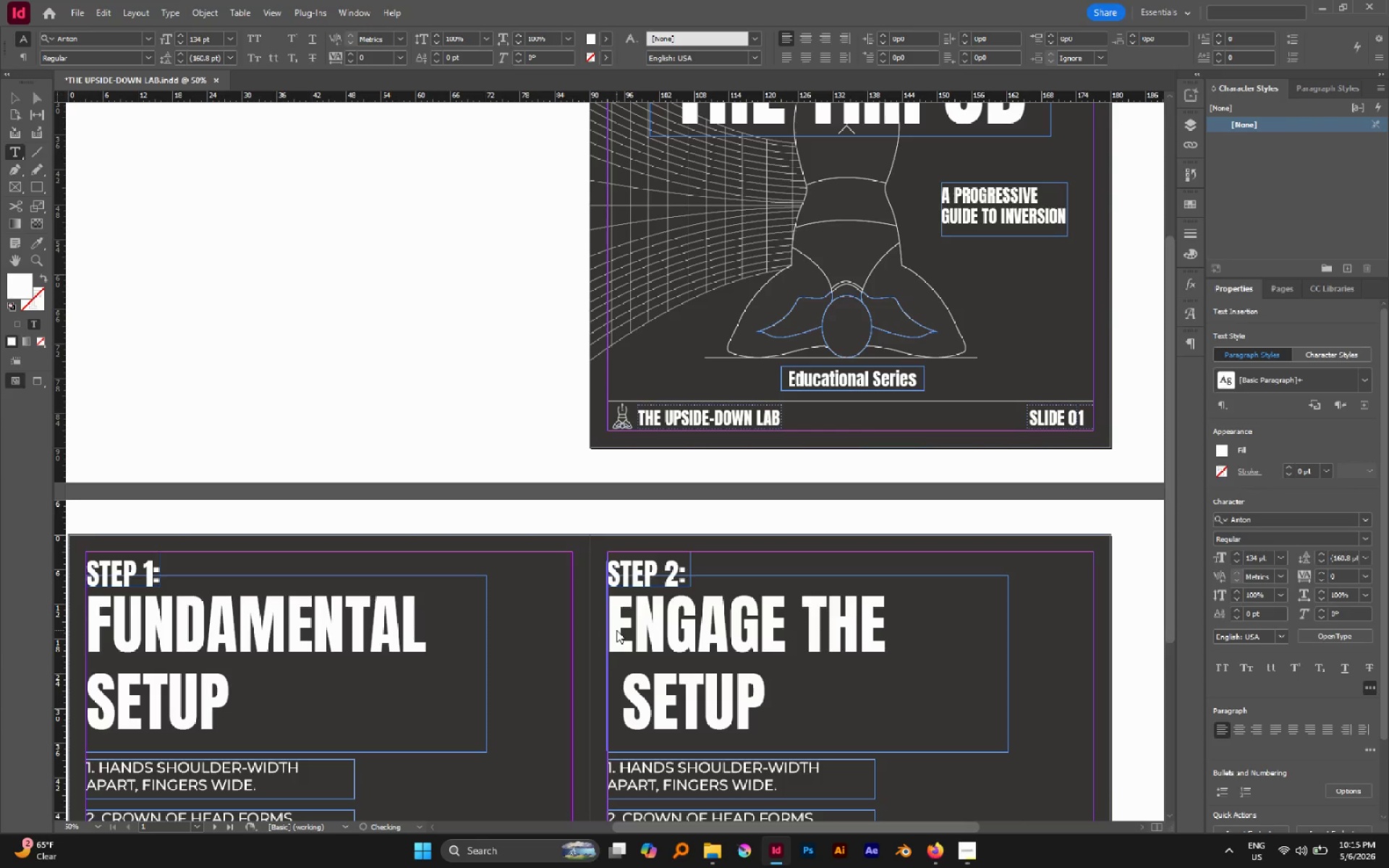 
hold_key(key=Delete, duration=1.3)
 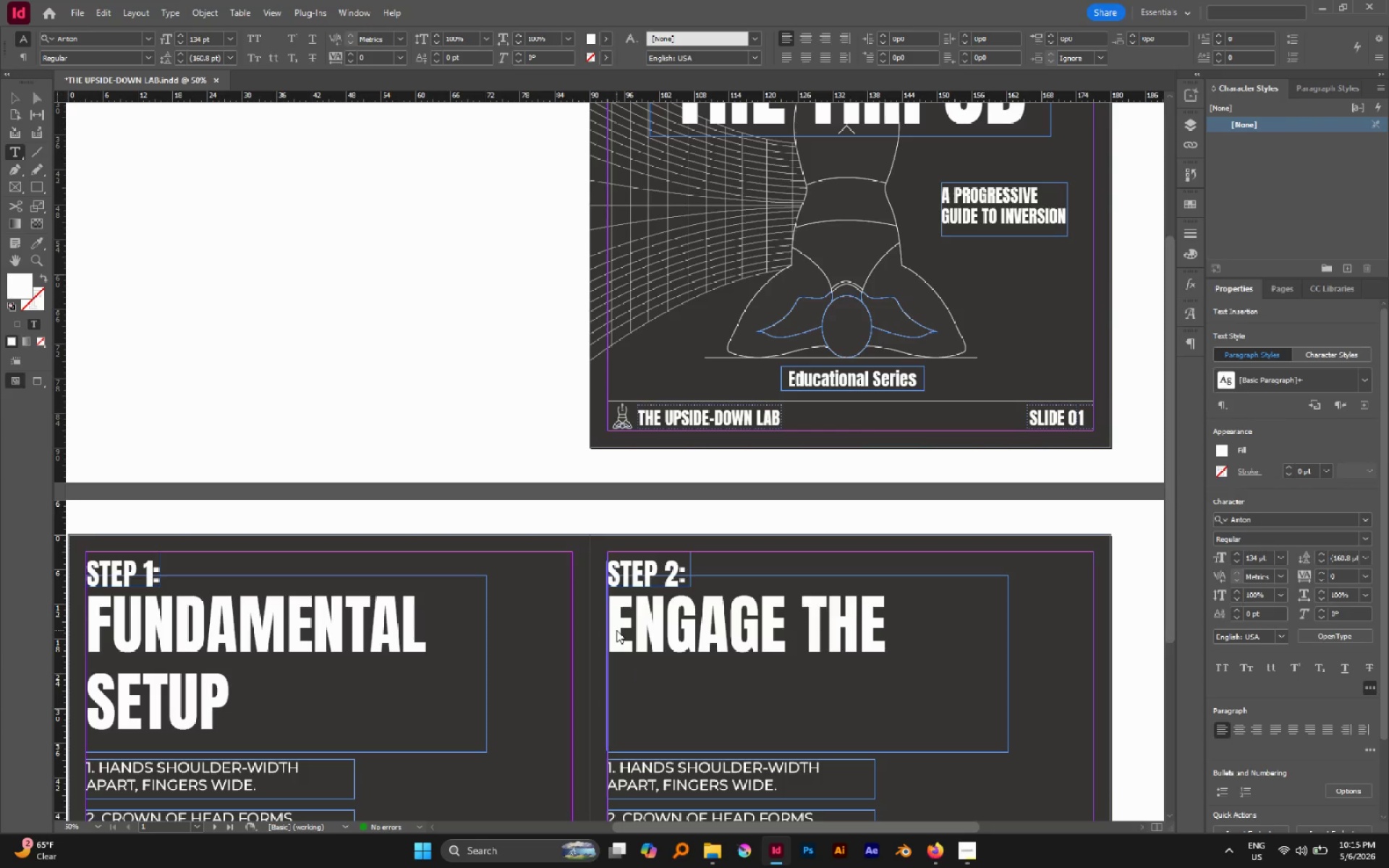 
type(core)
key(Escape)
 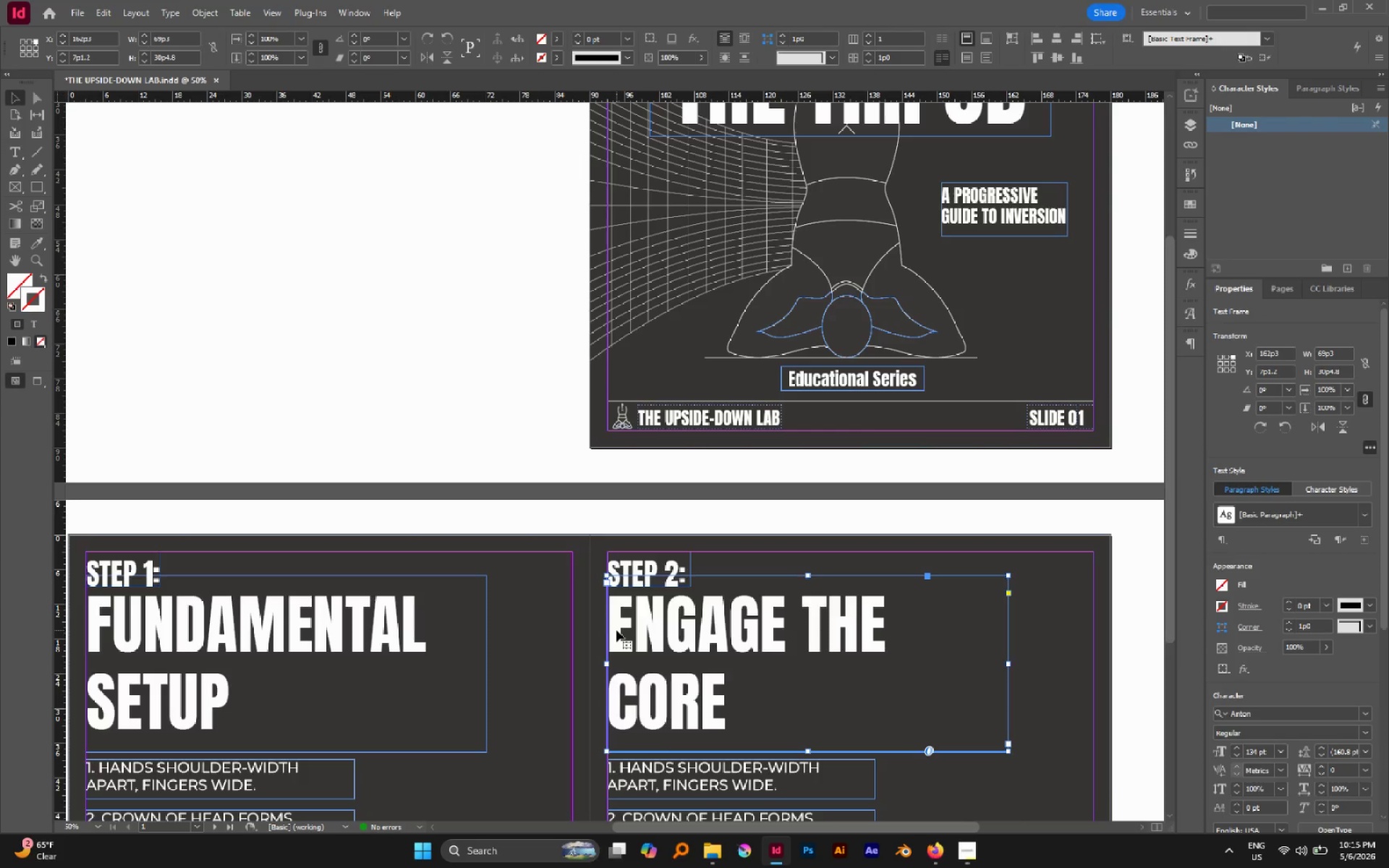 
wait(5.48)
 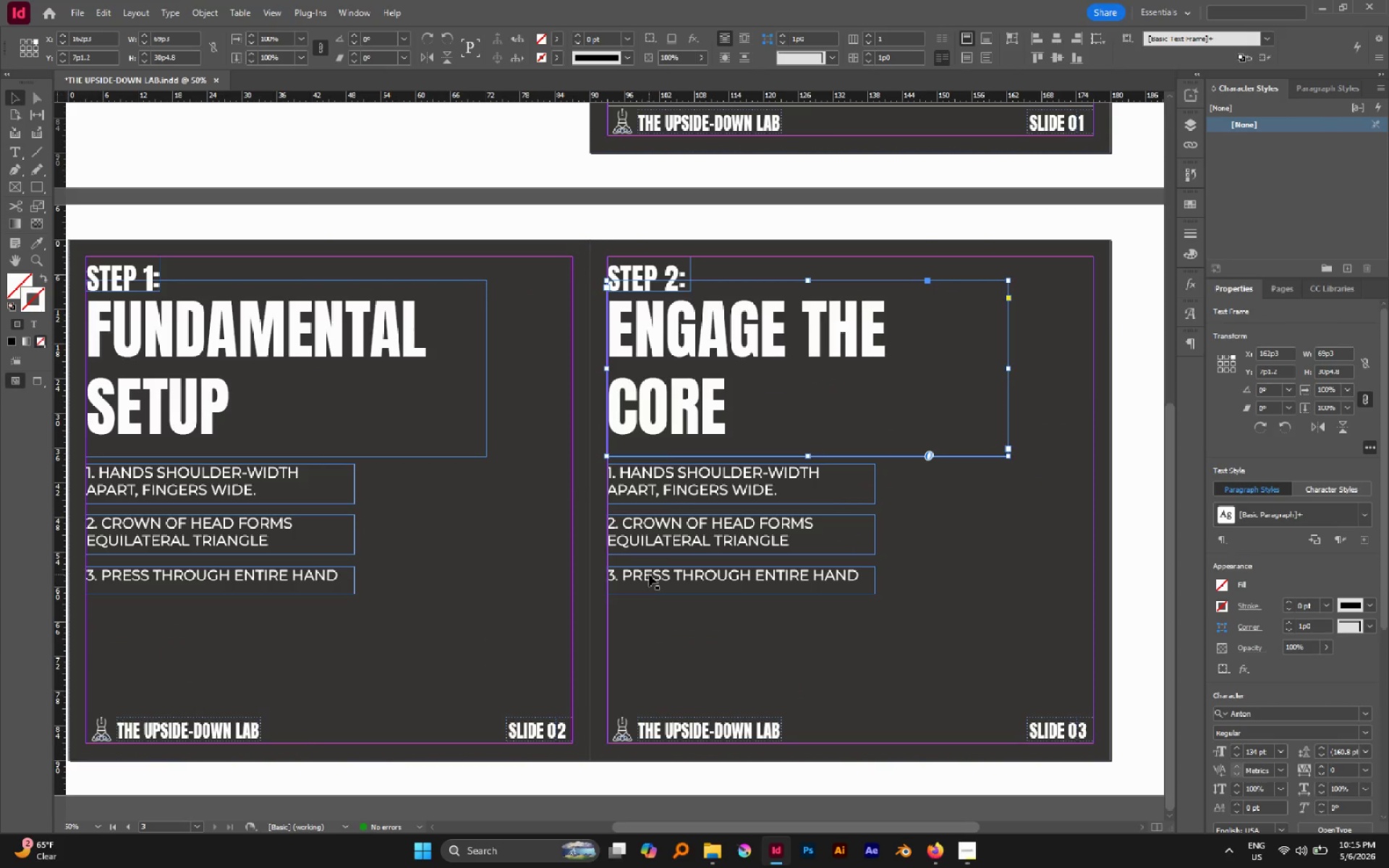 
hold_key(key=AltLeft, duration=0.72)
 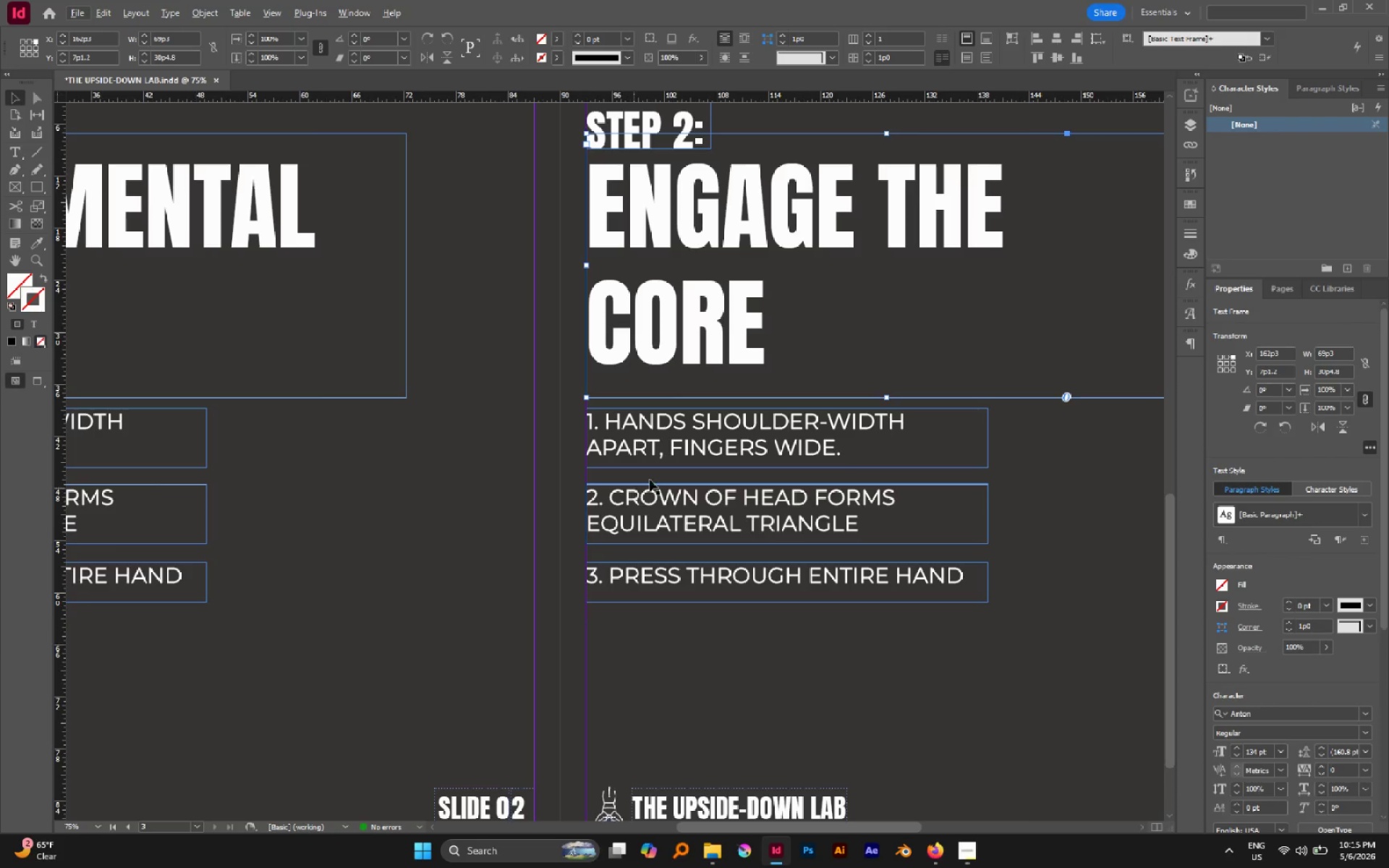 
scroll: coordinate [638, 721], scroll_direction: down, amount: 7.0
 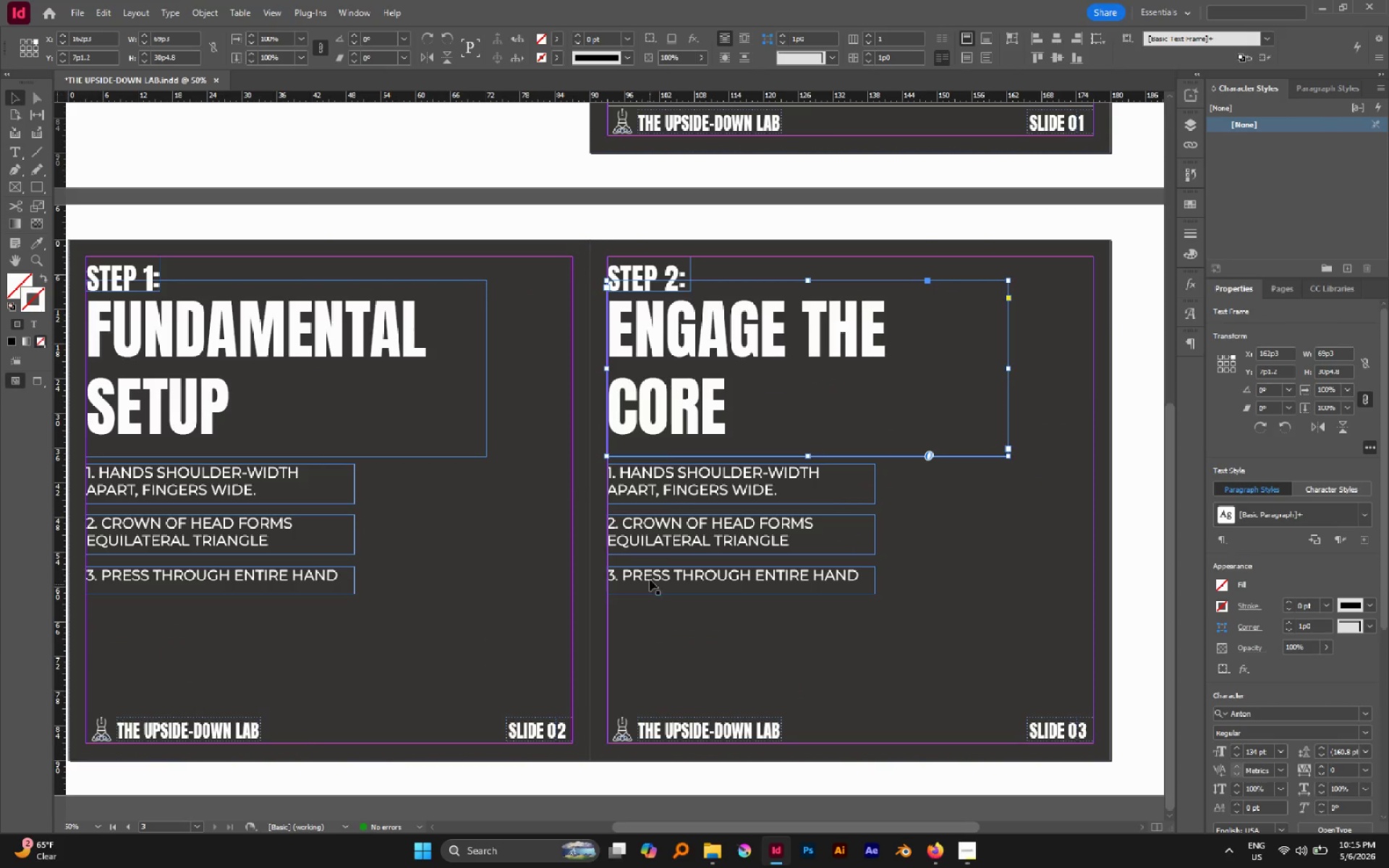 
scroll: coordinate [649, 574], scroll_direction: up, amount: 1.0
 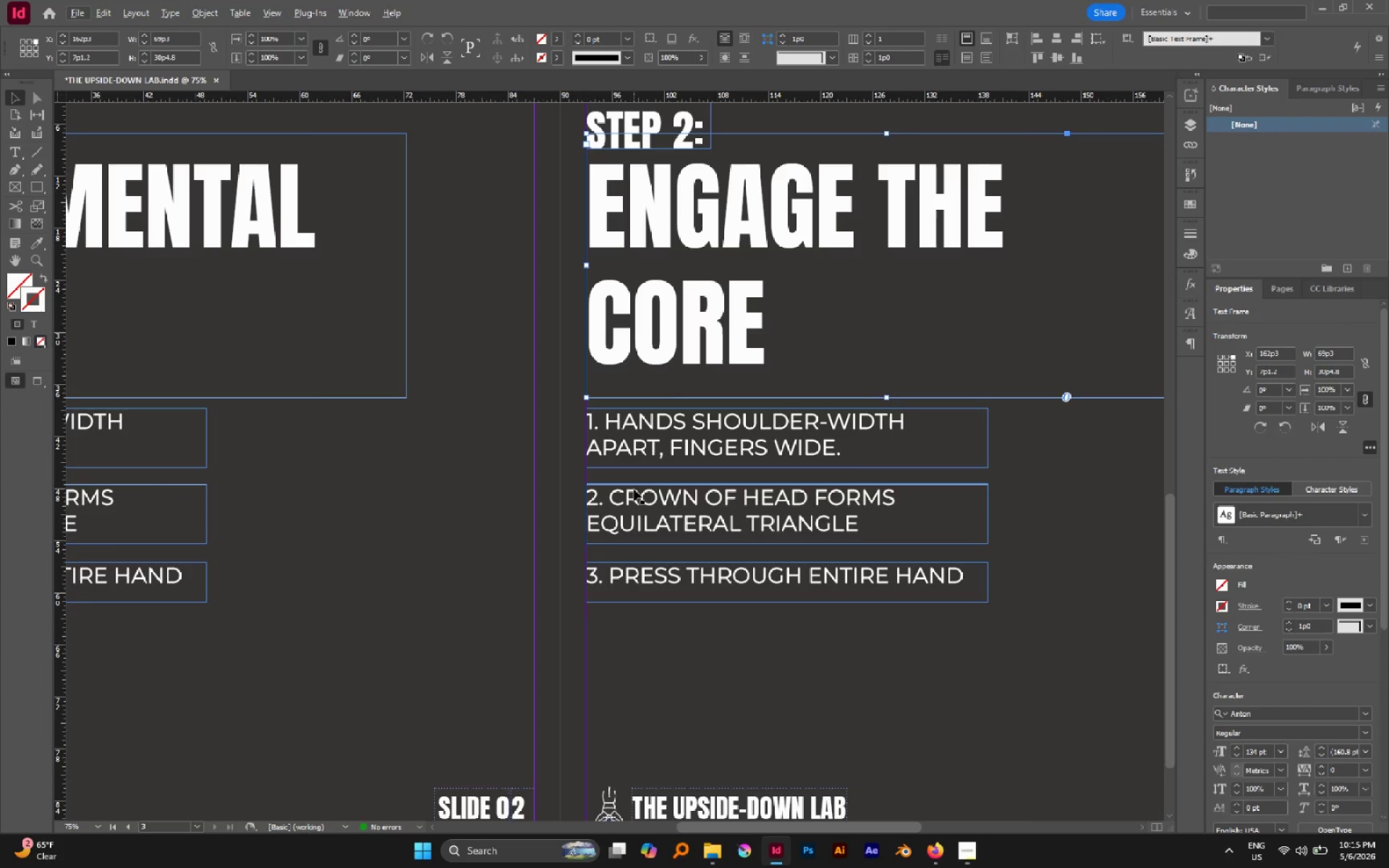 
key(T)
 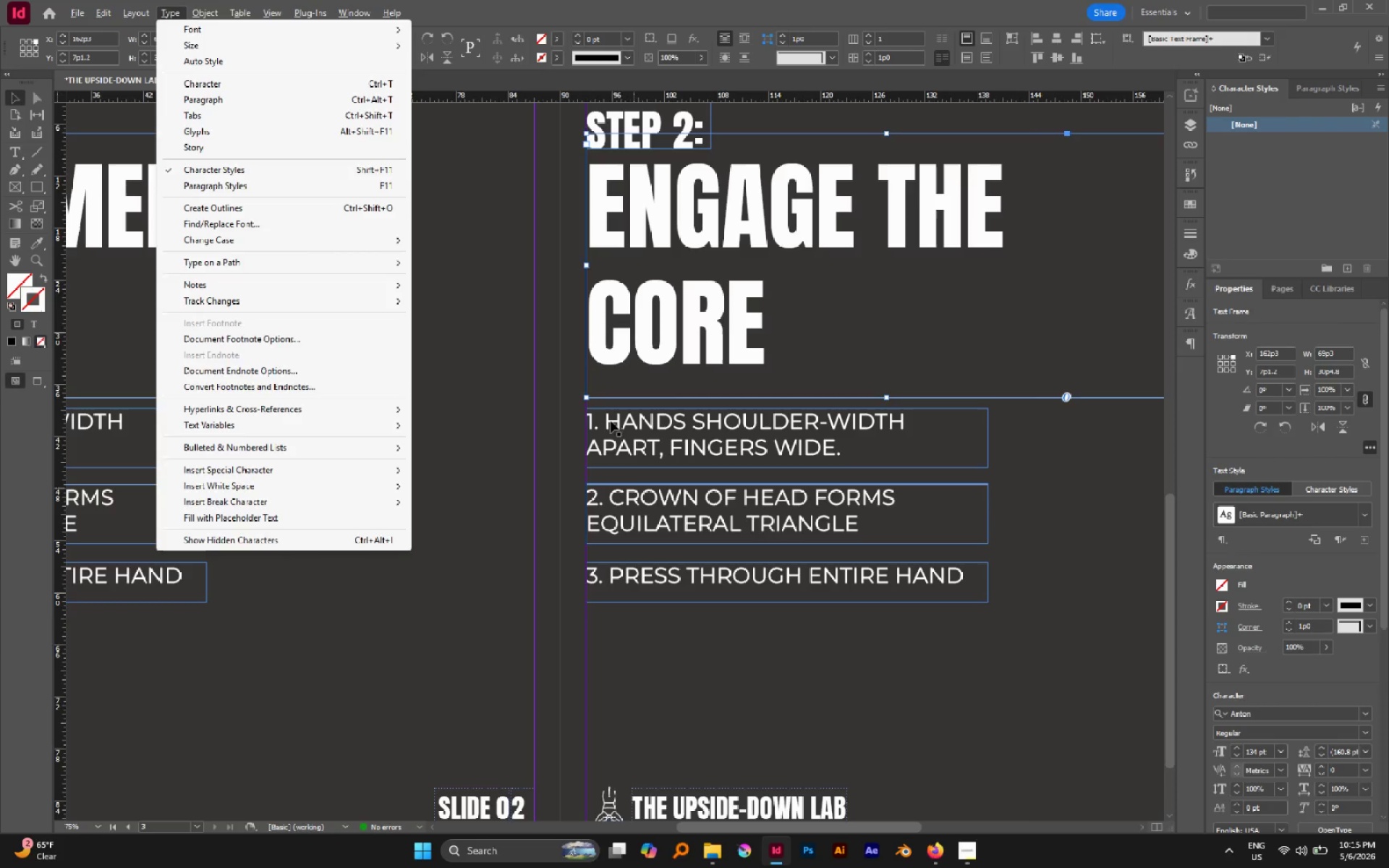 
left_click([606, 419])
 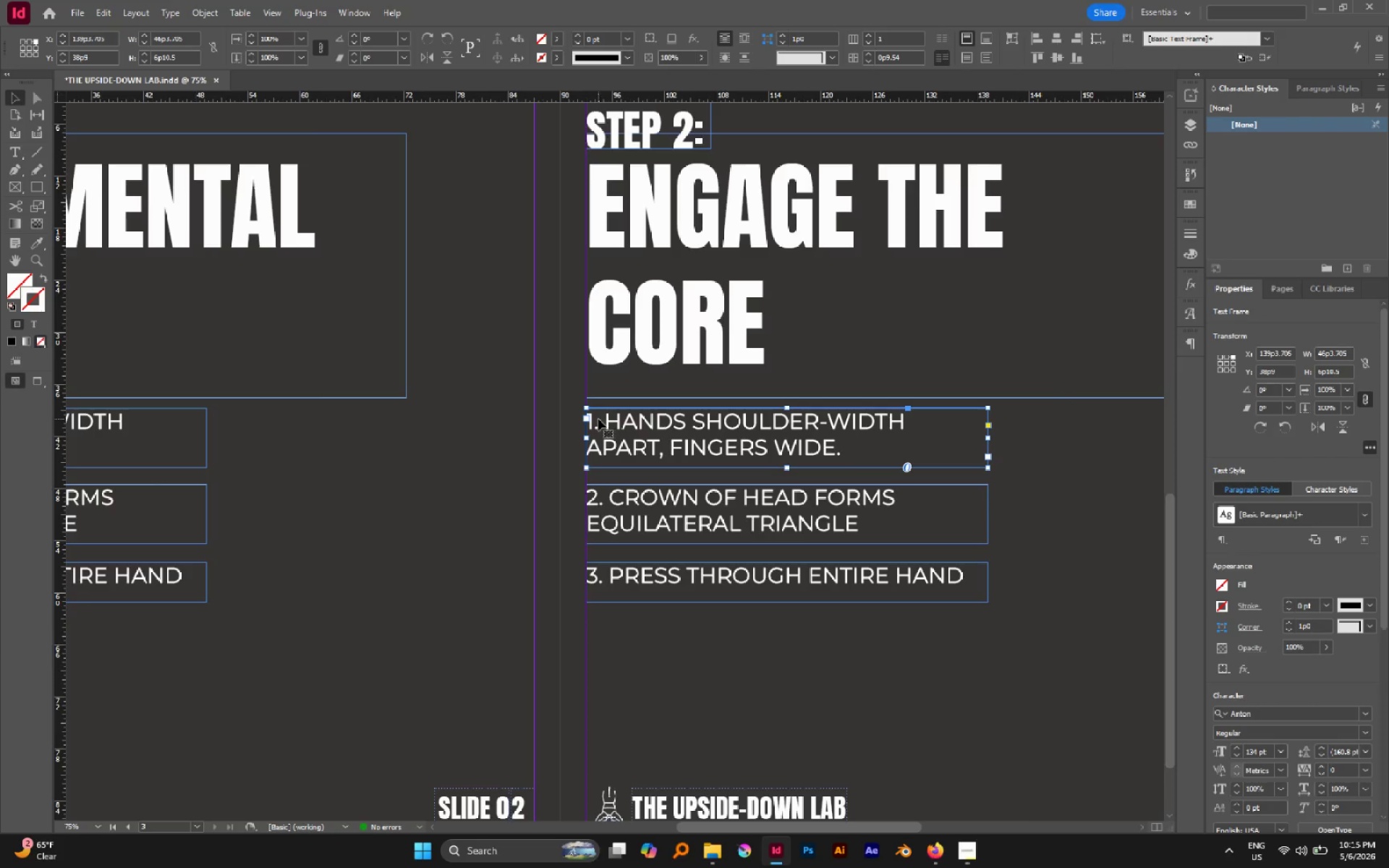 
double_click([598, 419])
 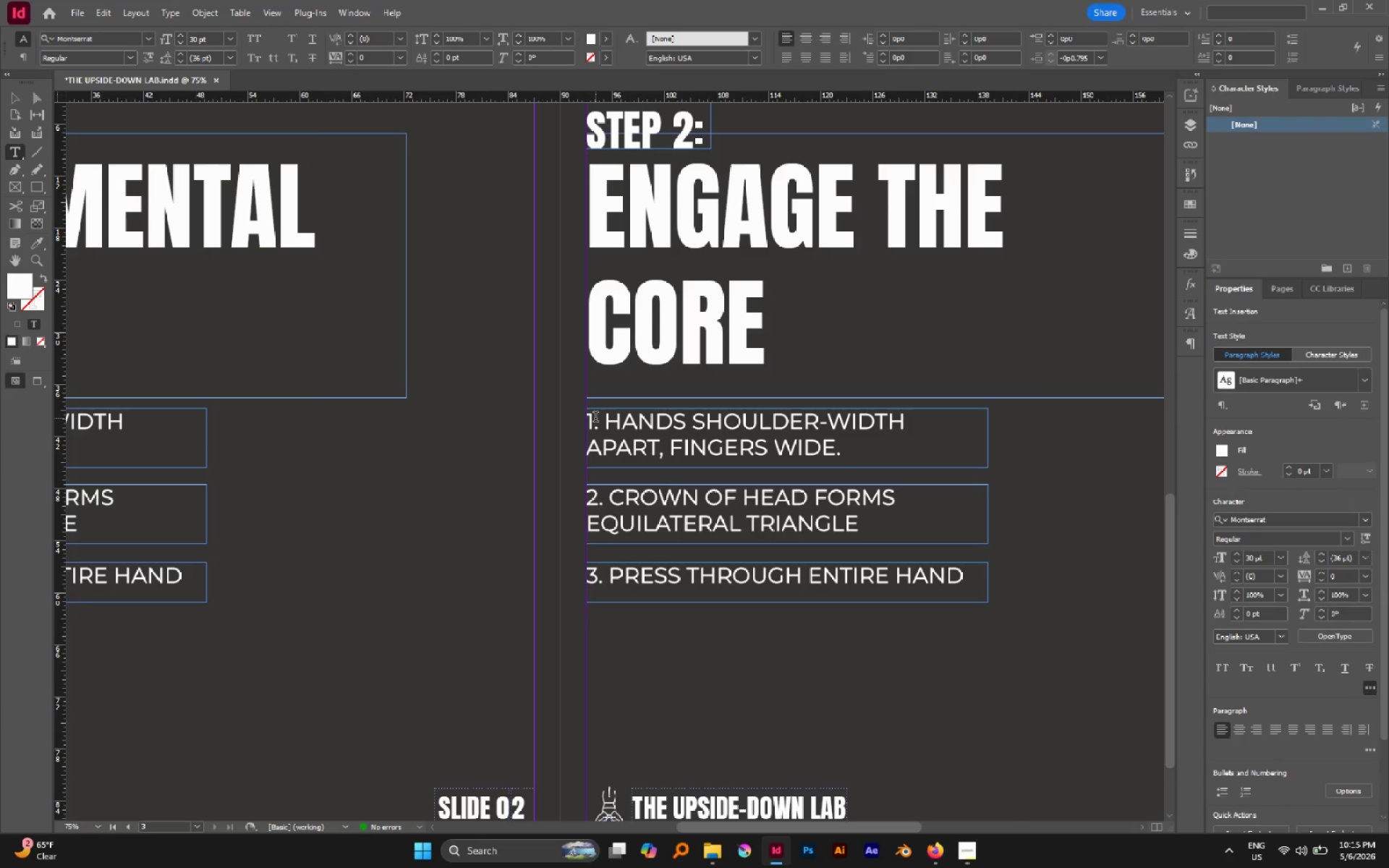 
left_click_drag(start_coordinate=[595, 418], to_coordinate=[586, 420])
 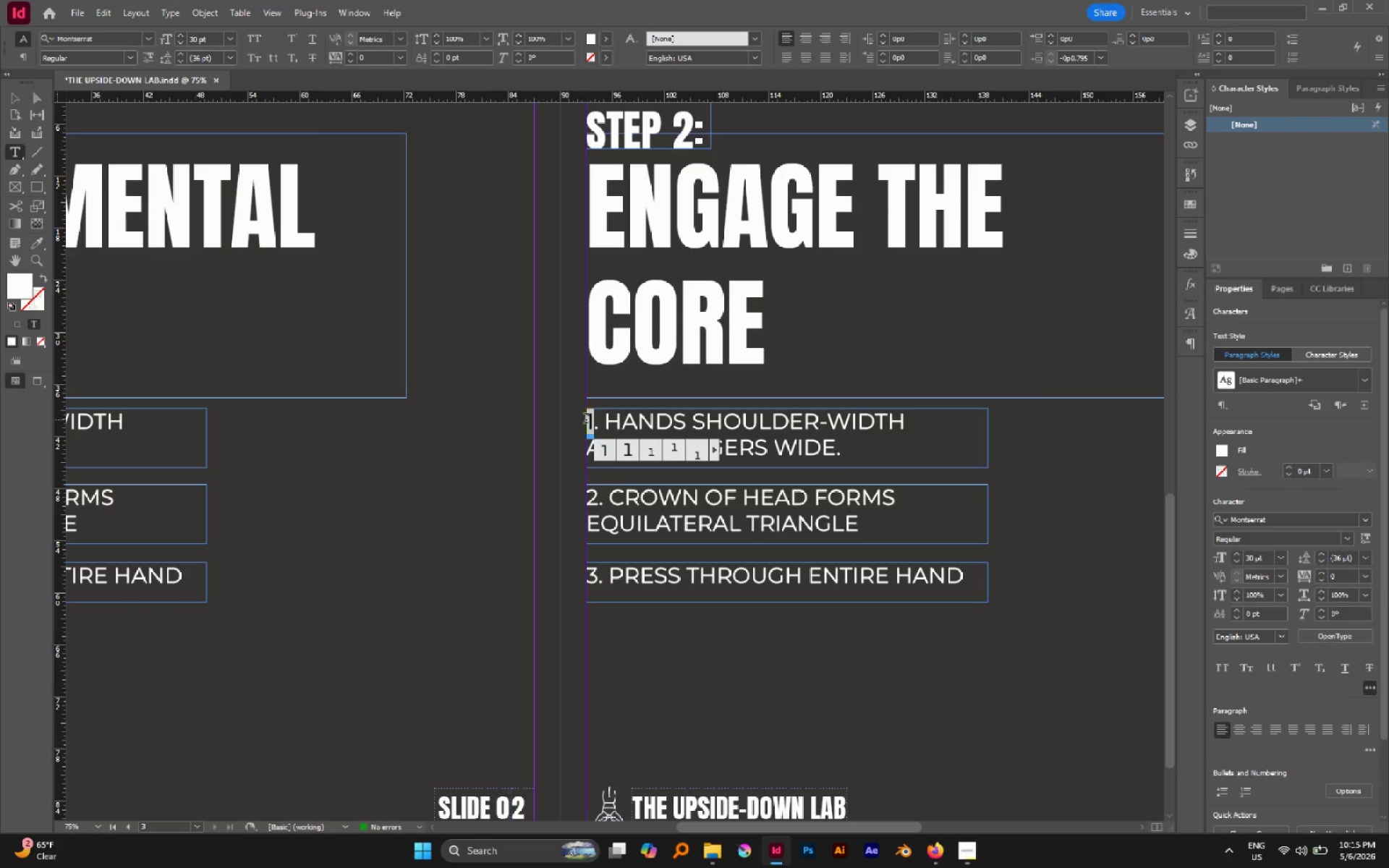 
key(4)
 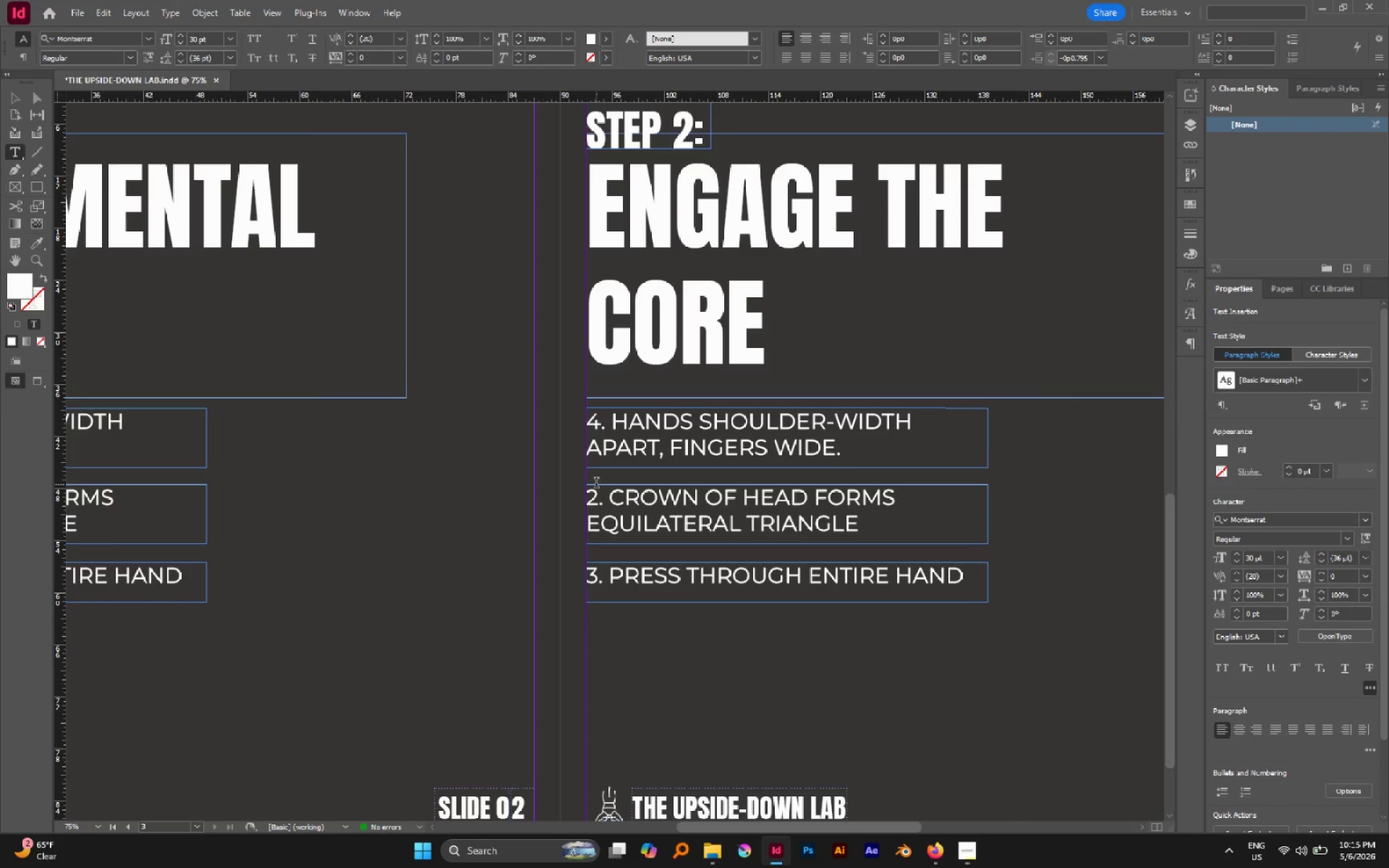 
left_click_drag(start_coordinate=[596, 488], to_coordinate=[583, 490])
 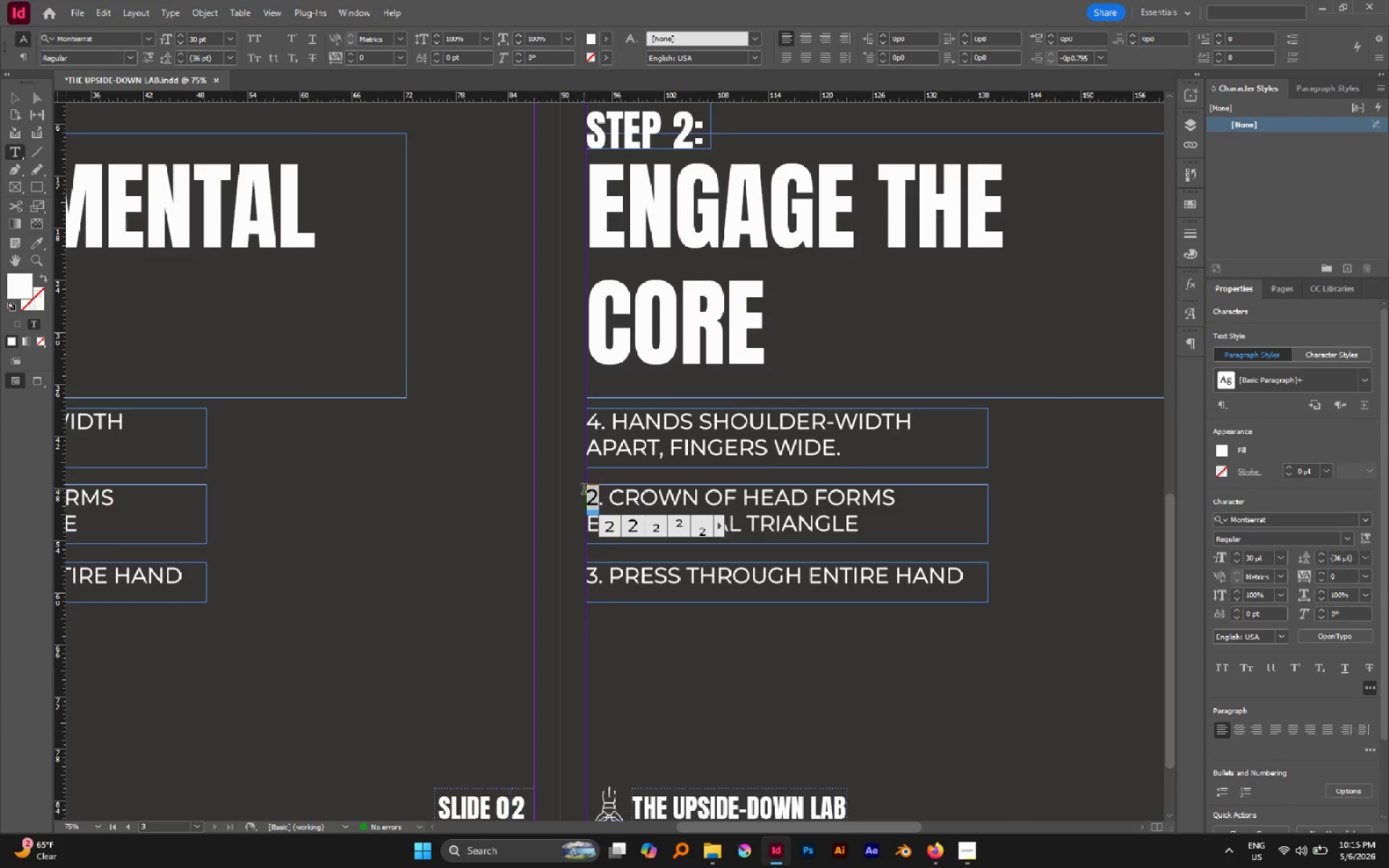 
type(56)
 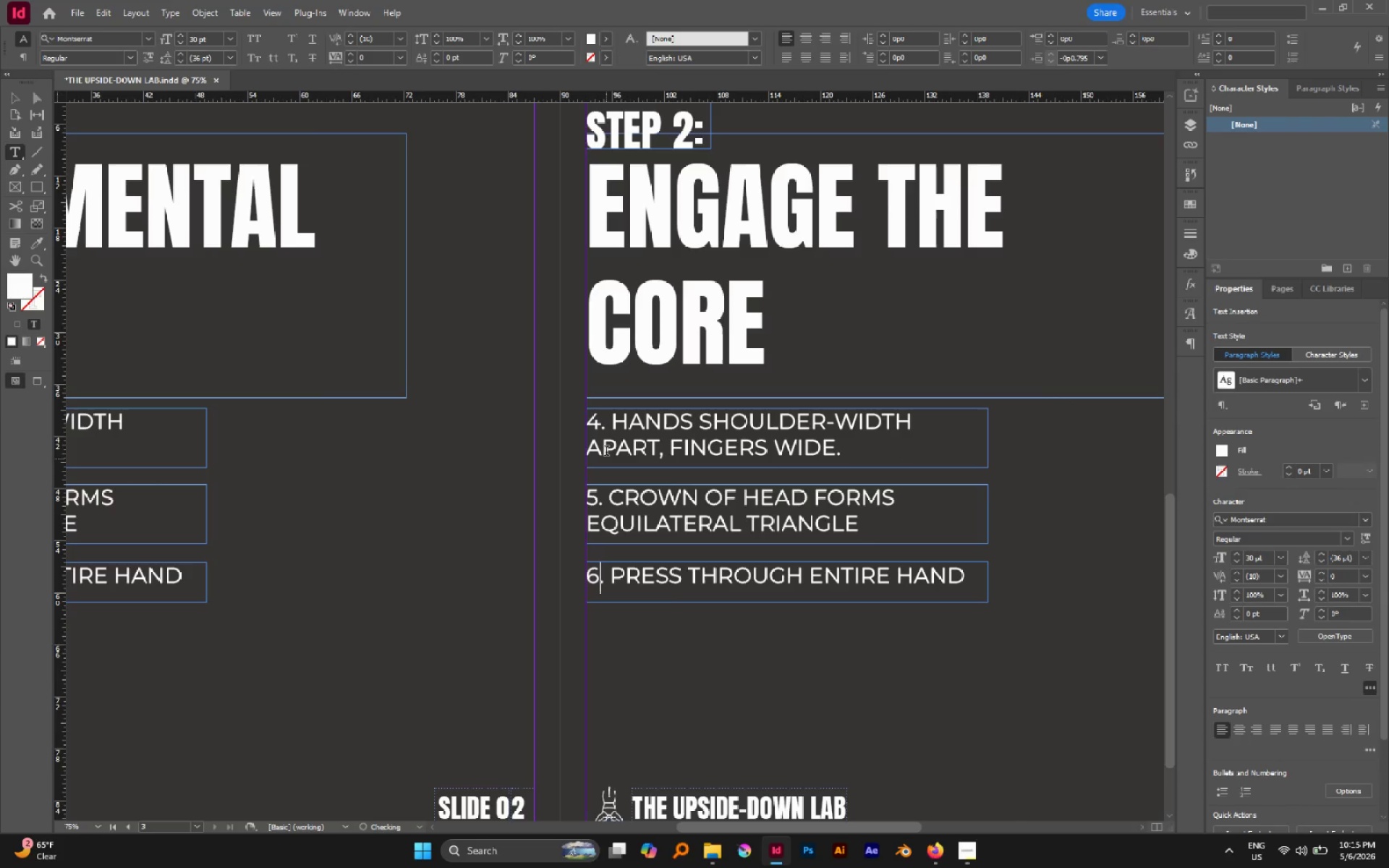 
left_click_drag(start_coordinate=[595, 574], to_coordinate=[580, 576])
 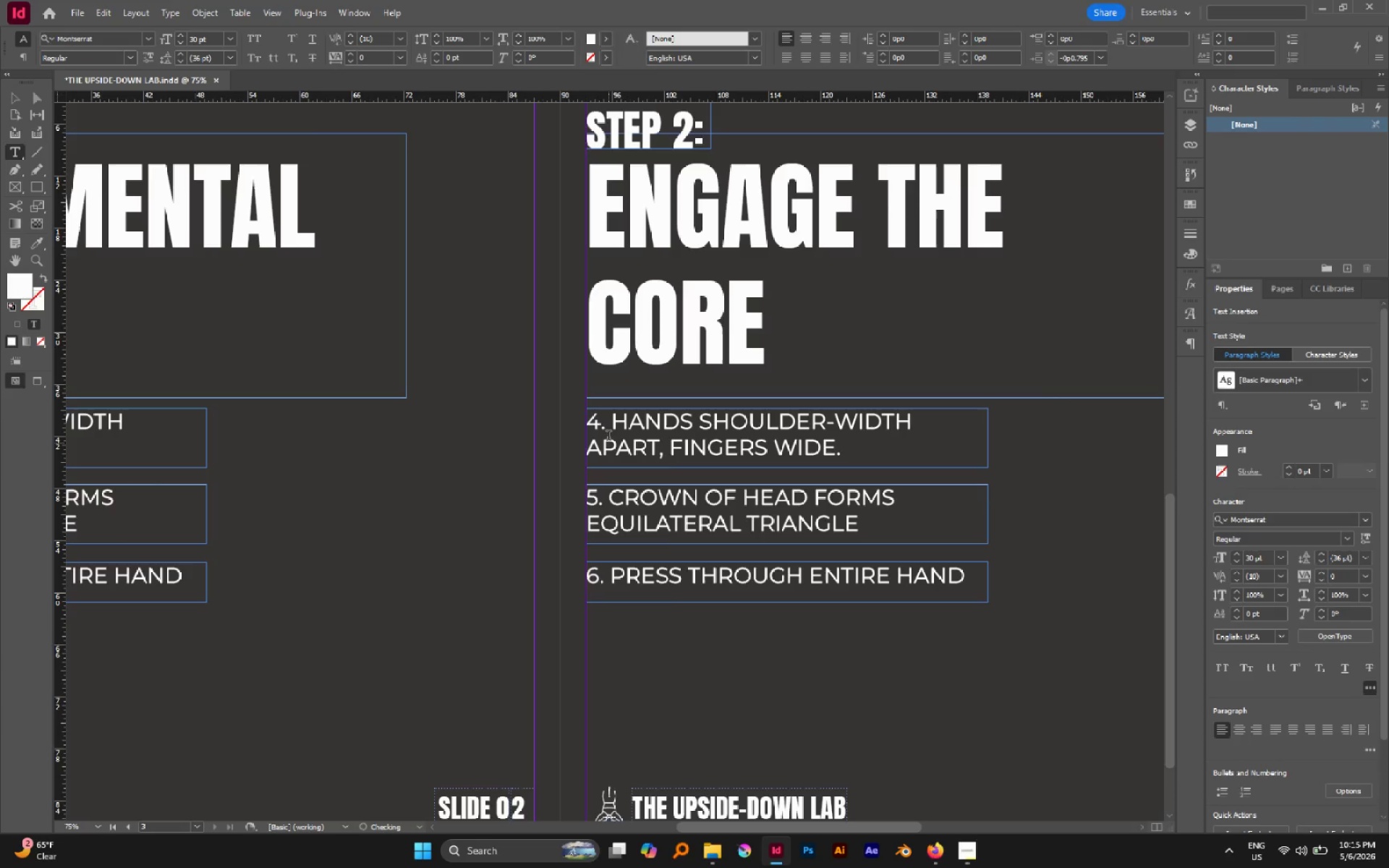 
left_click_drag(start_coordinate=[613, 425], to_coordinate=[908, 477])
 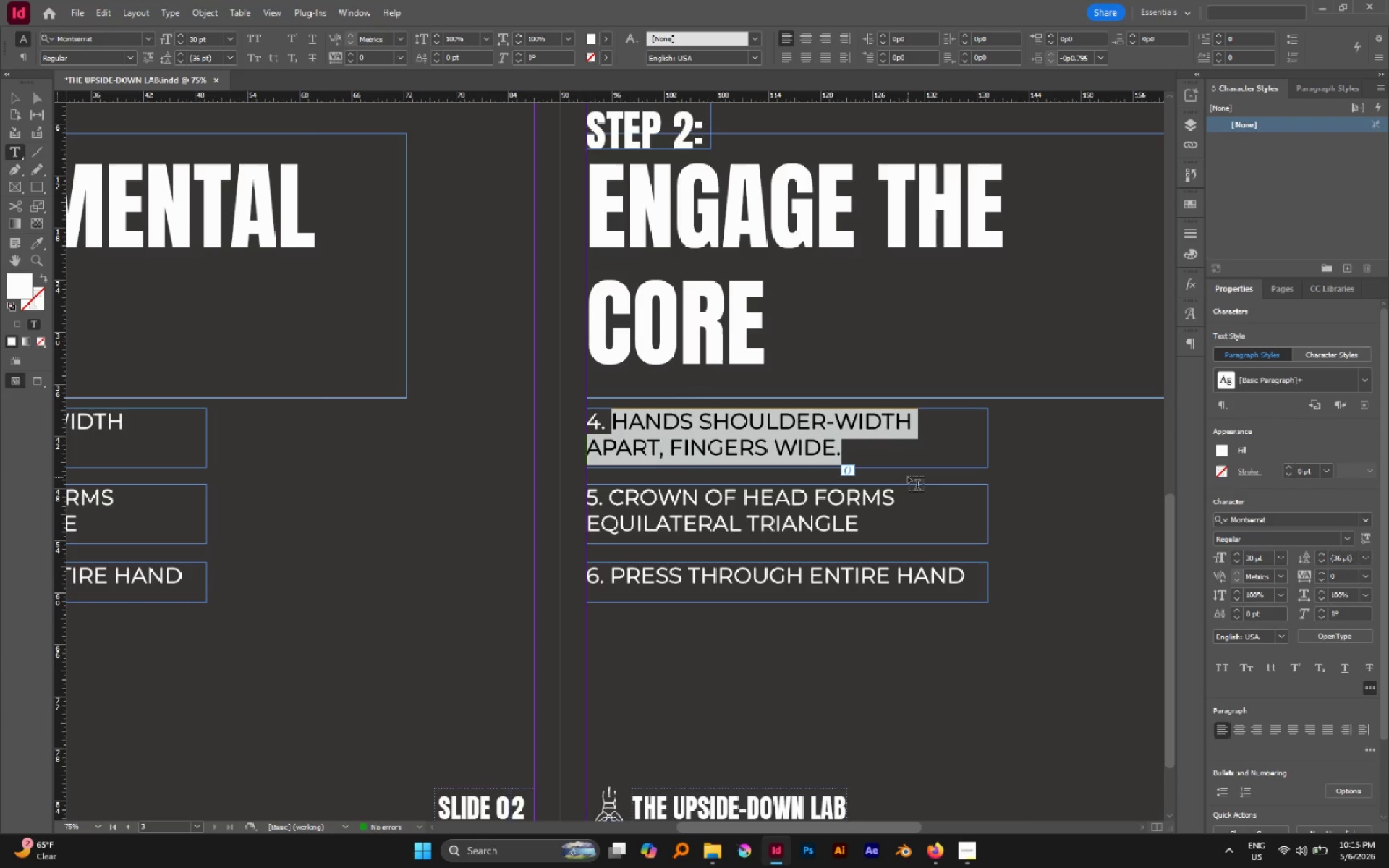 
type(pull belly button towards spline)
 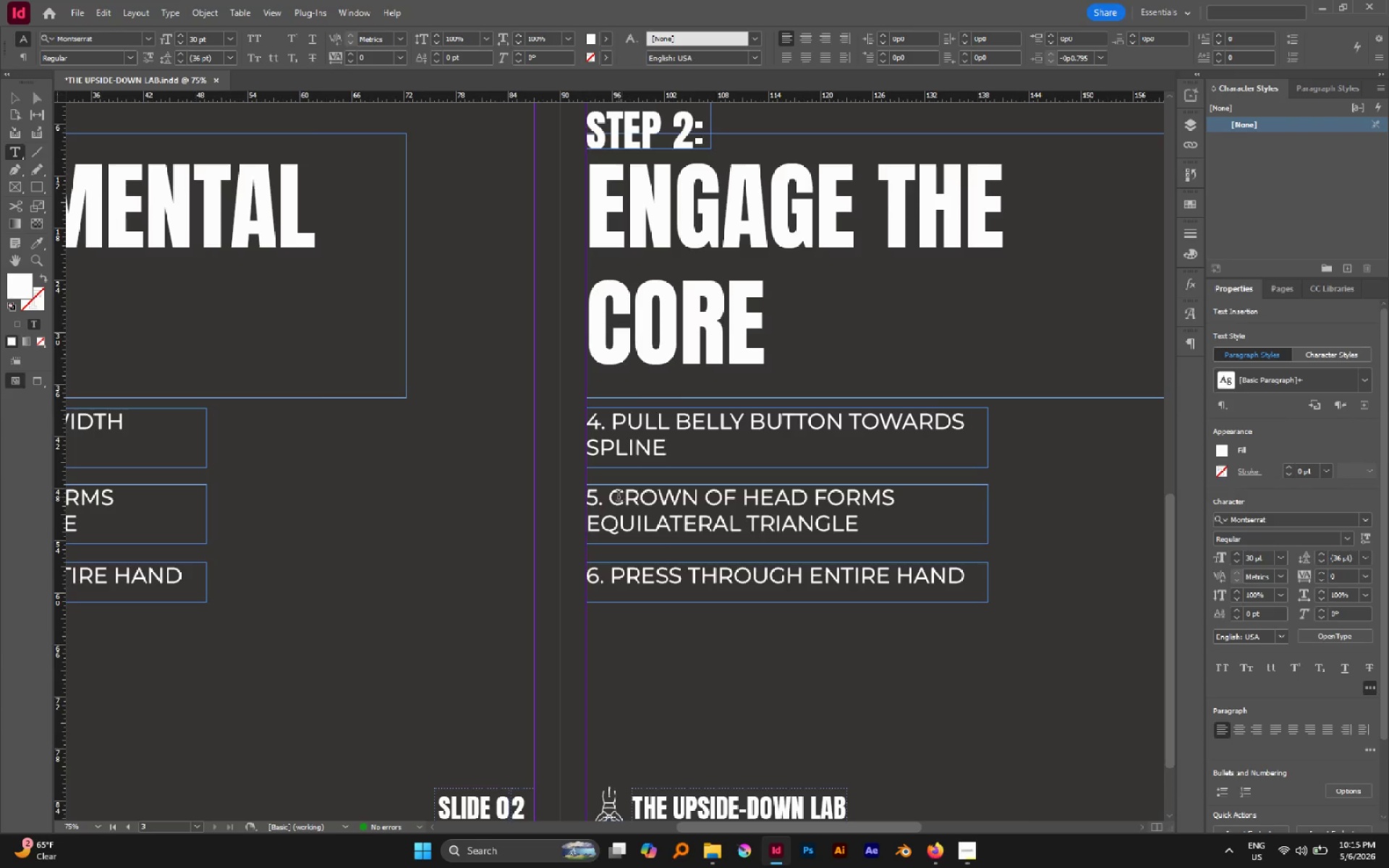 
left_click_drag(start_coordinate=[613, 493], to_coordinate=[1104, 575])
 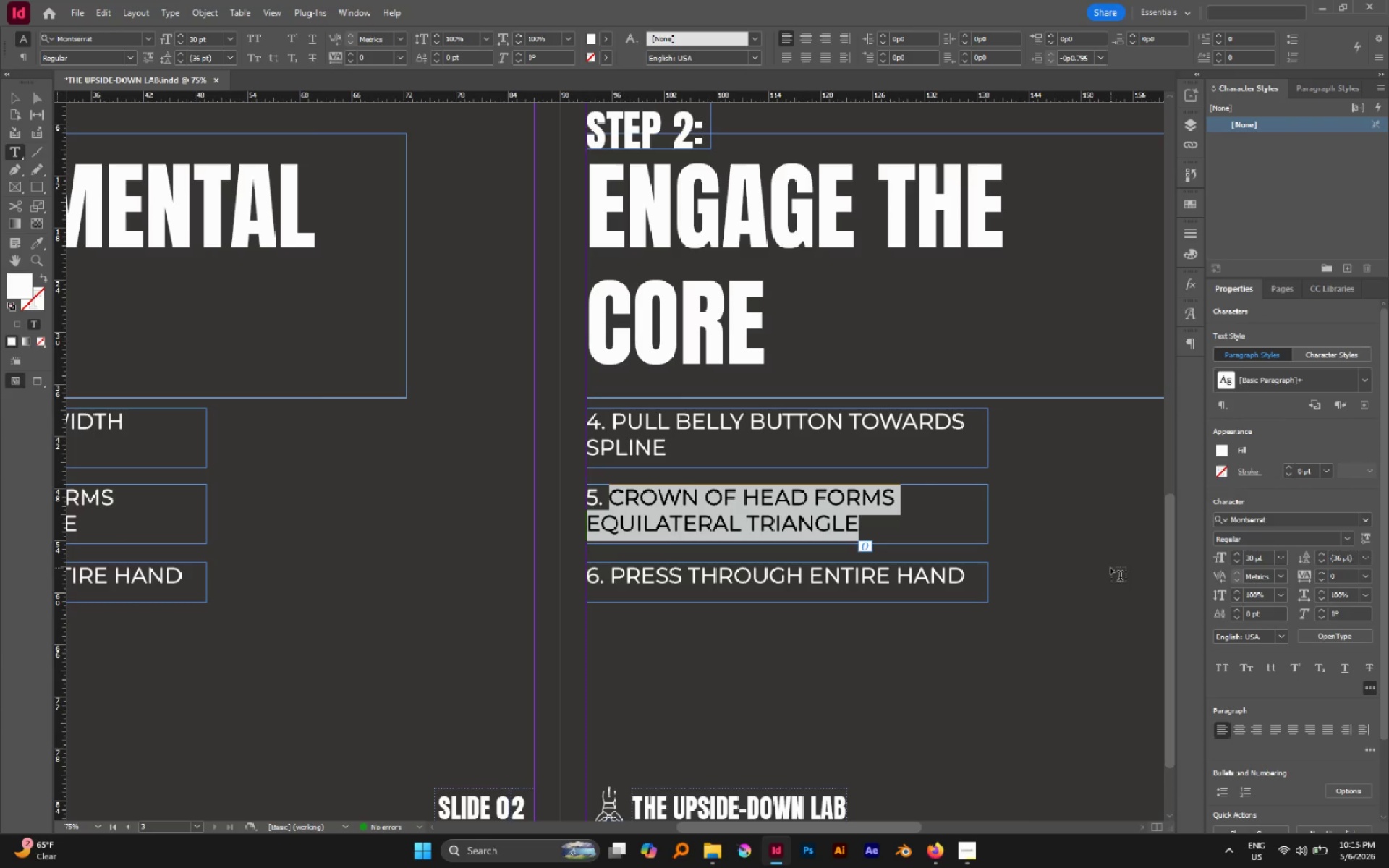 
type(maintain ceutral spine, active shoulders.)
 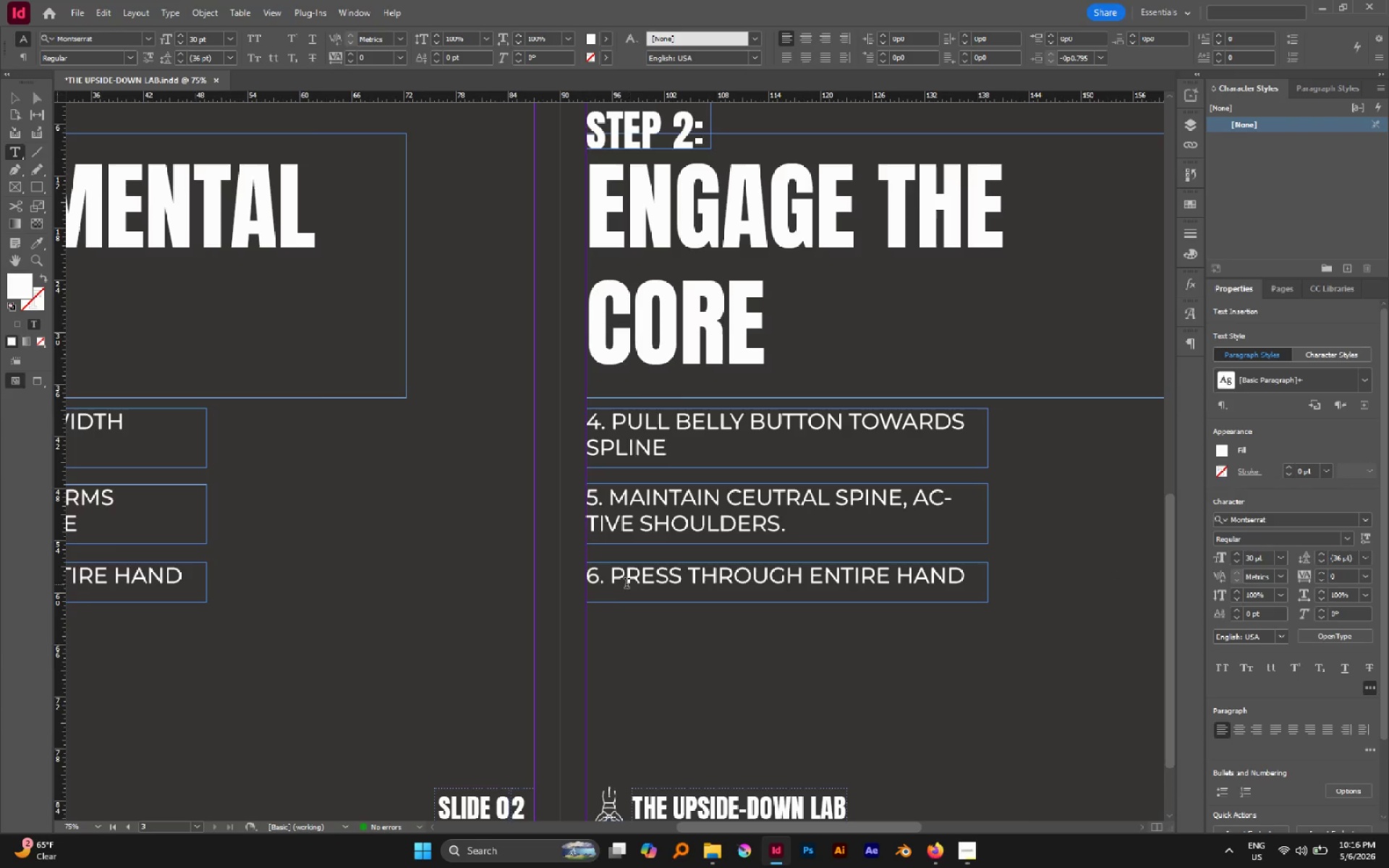 
left_click_drag(start_coordinate=[613, 580], to_coordinate=[1168, 587])
 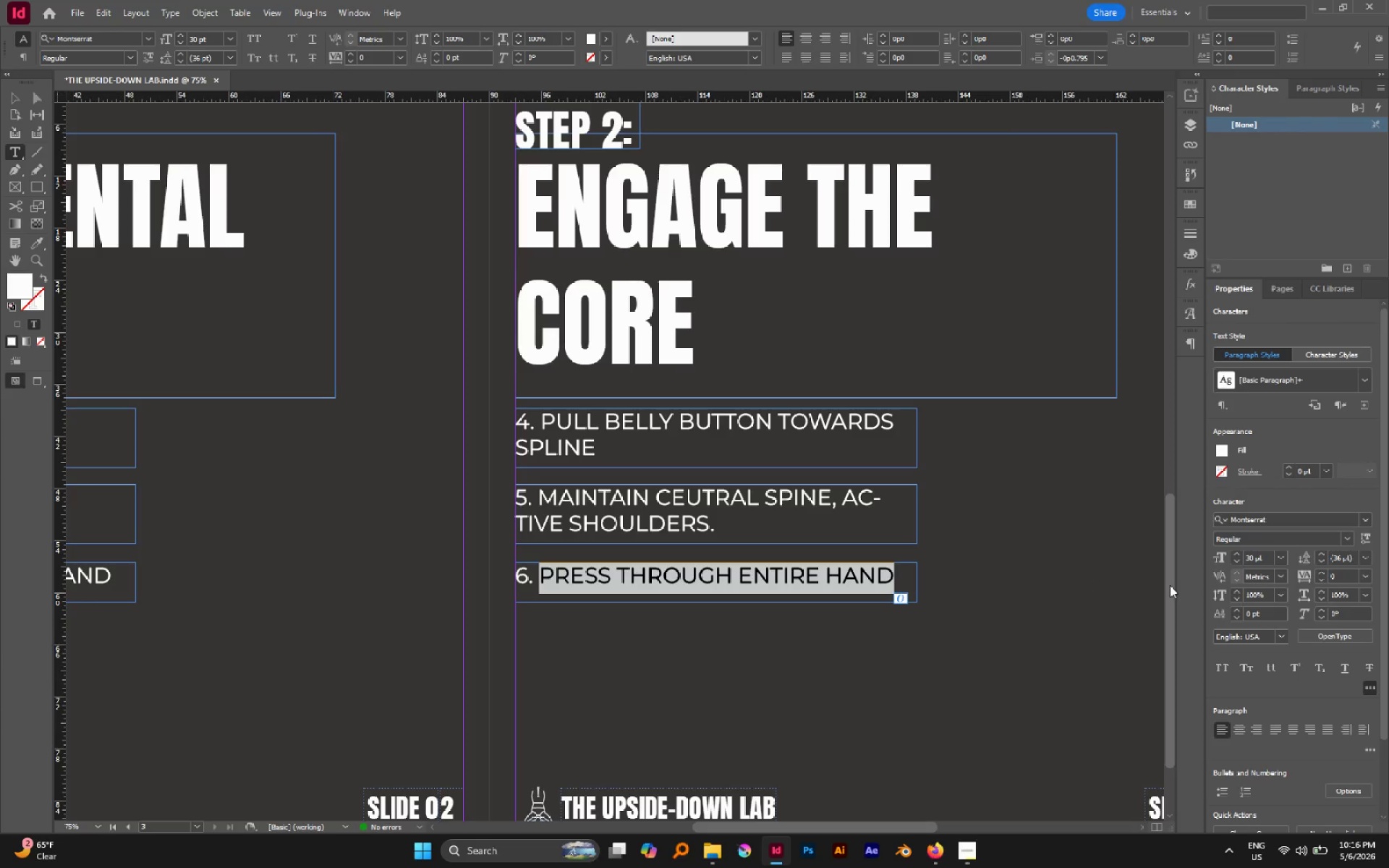 
type(lean weight t)
key(Backspace)
type(into tripod)
key(Escape)
 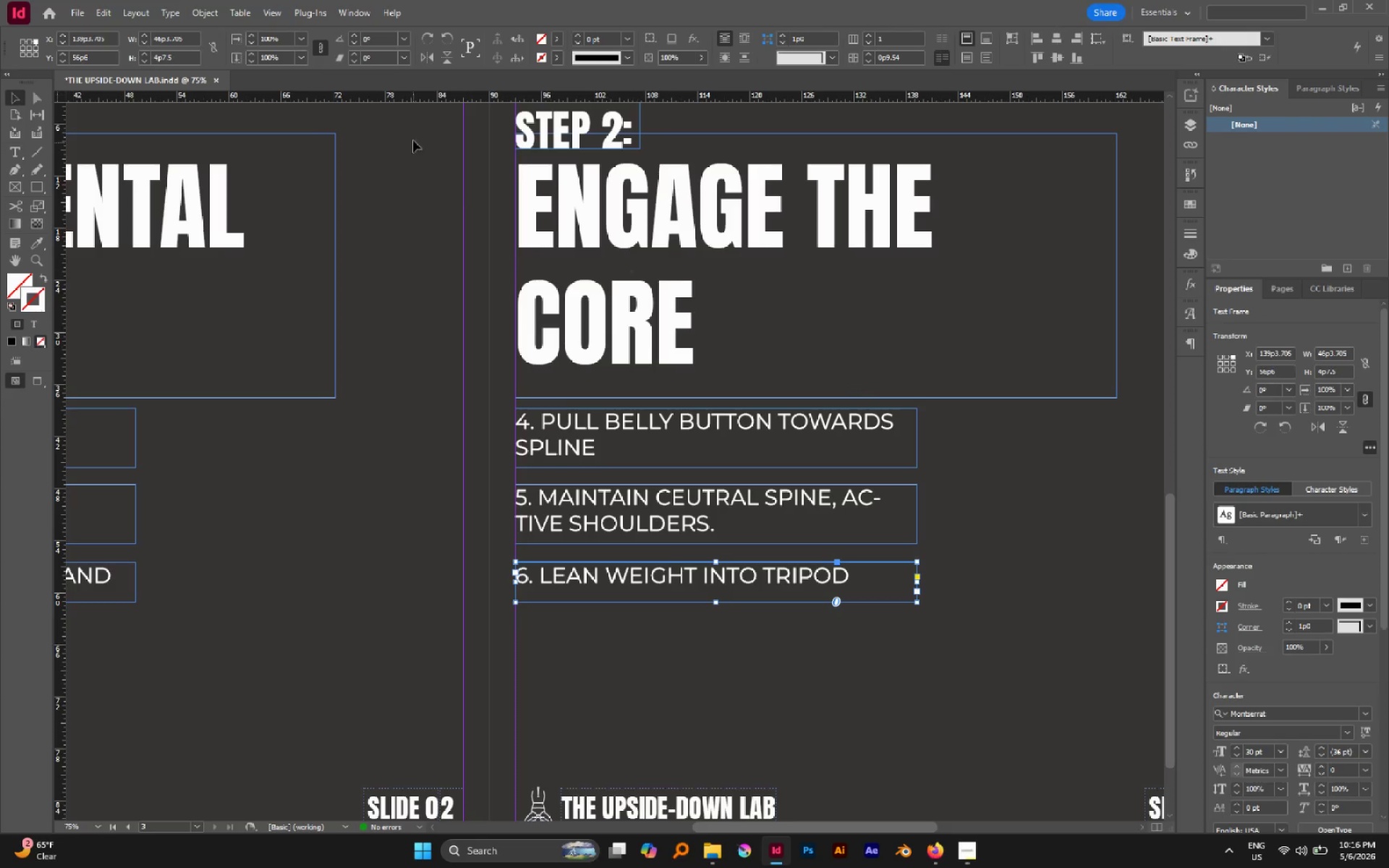 
hold_key(key=AltLeft, duration=0.86)
scroll: coordinate [409, 310], scroll_direction: down, amount: 2.0
 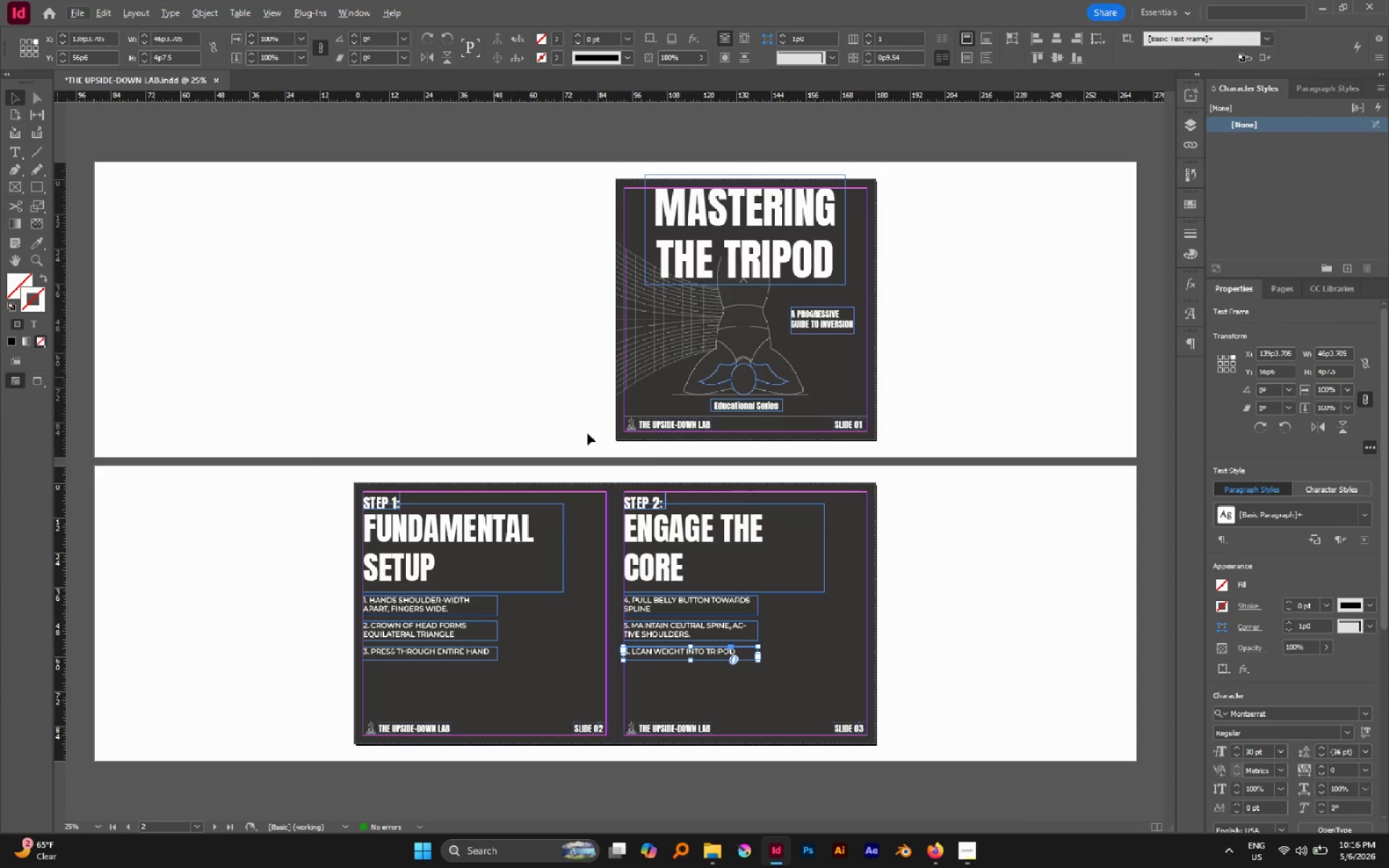 
left_click([874, 529])
 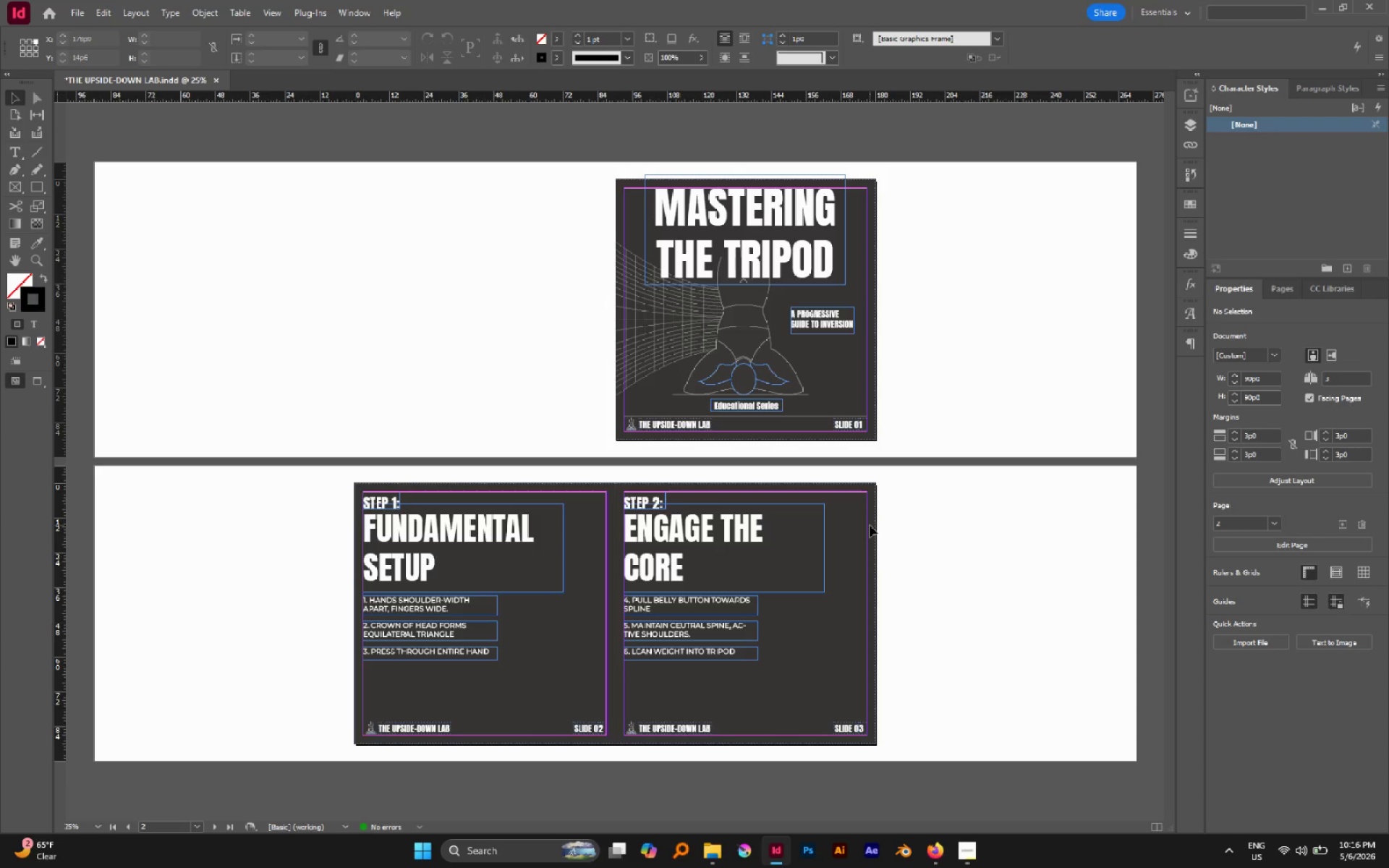 
scroll: coordinate [657, 474], scroll_direction: down, amount: 3.0
 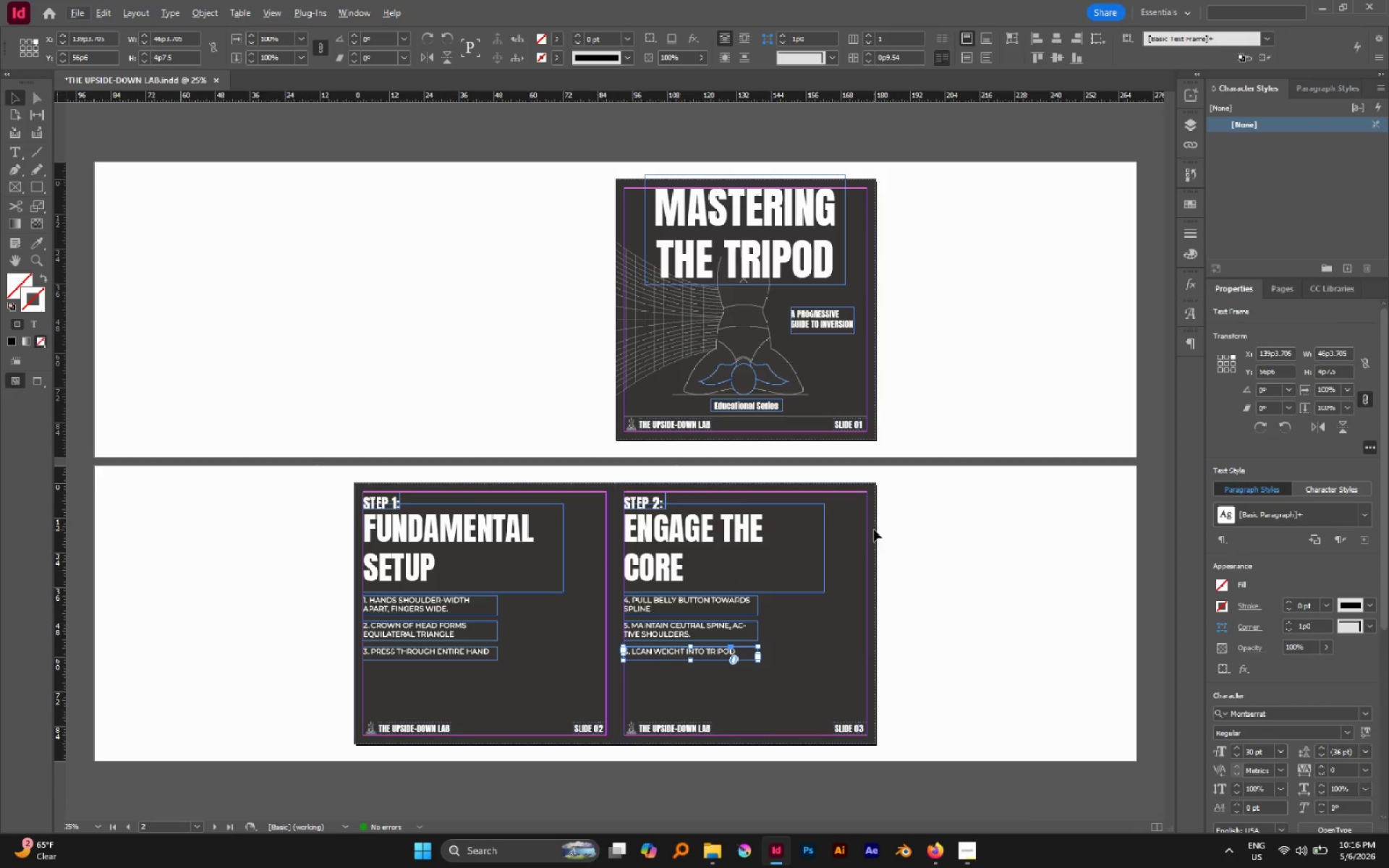 
left_click([959, 839])